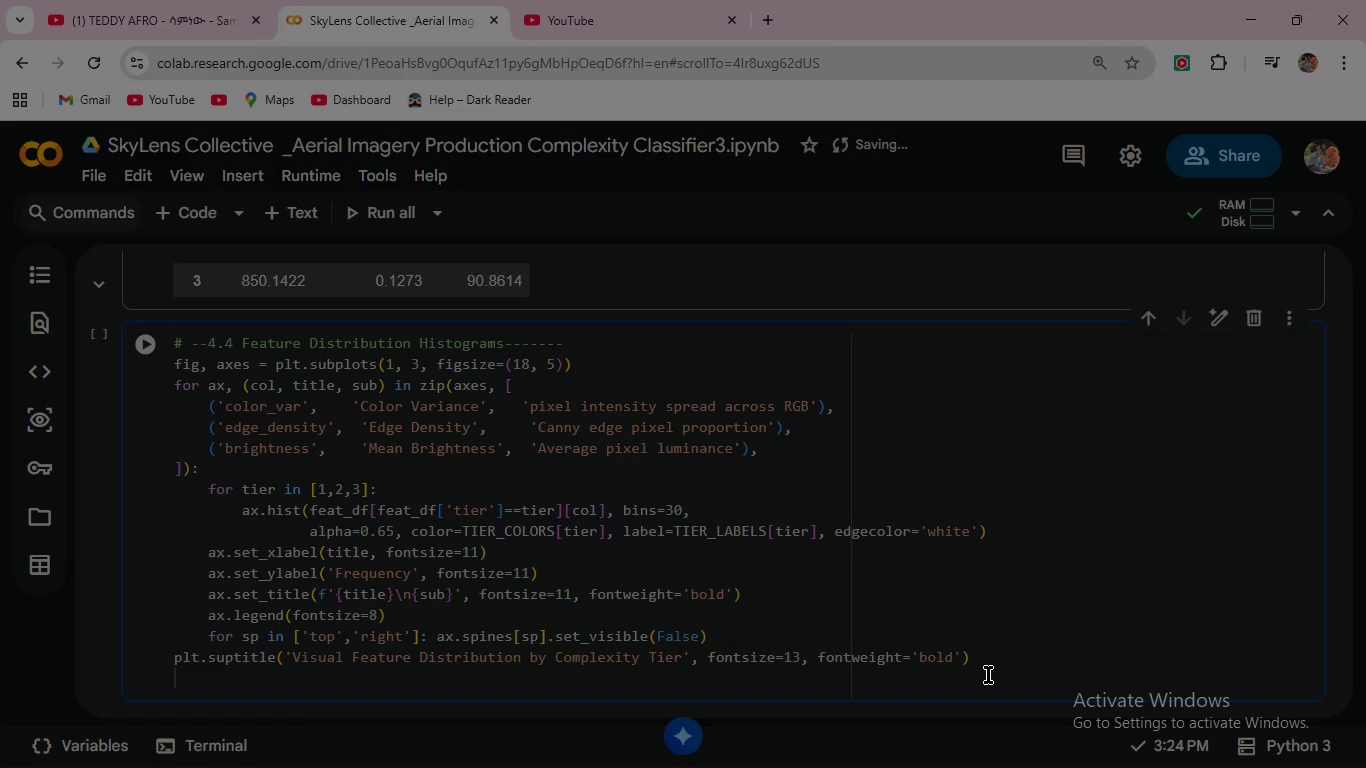 
type(plt.tight)
 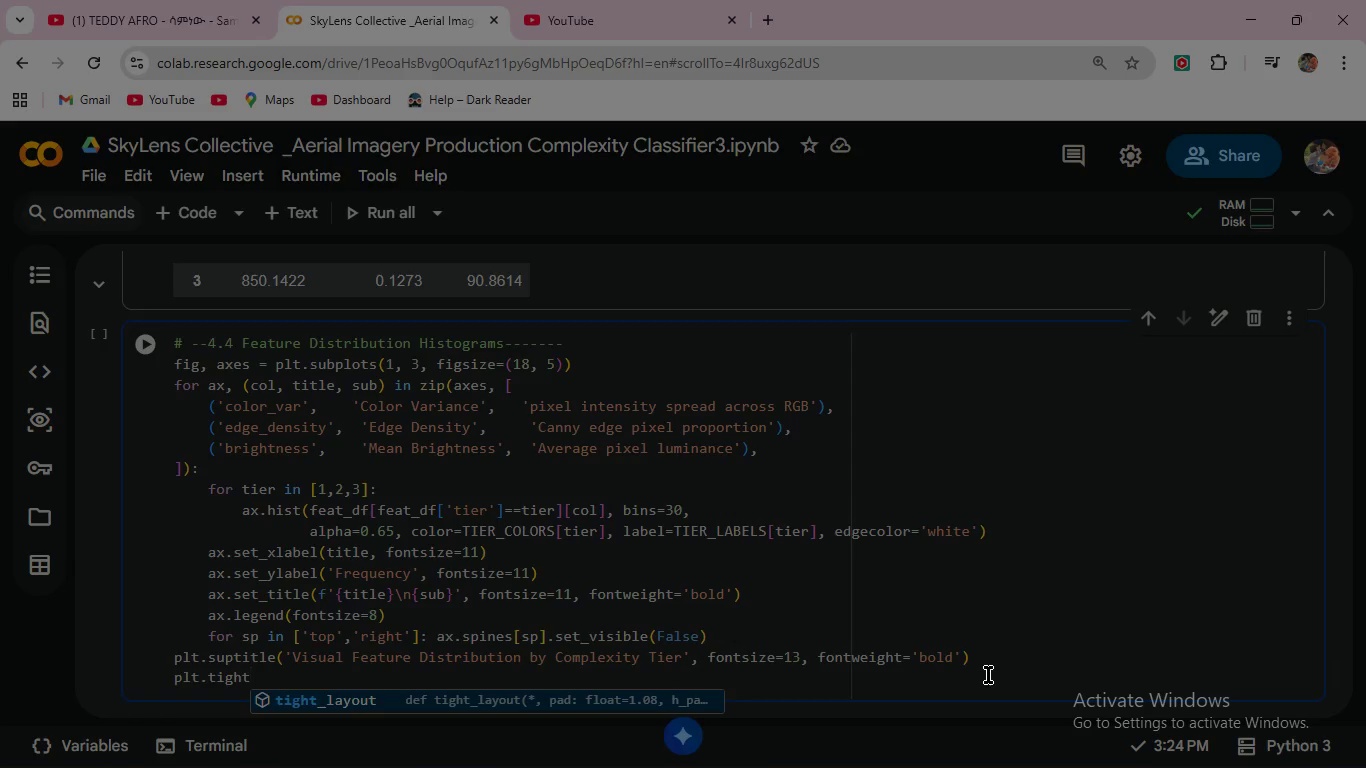 
key(Enter)
 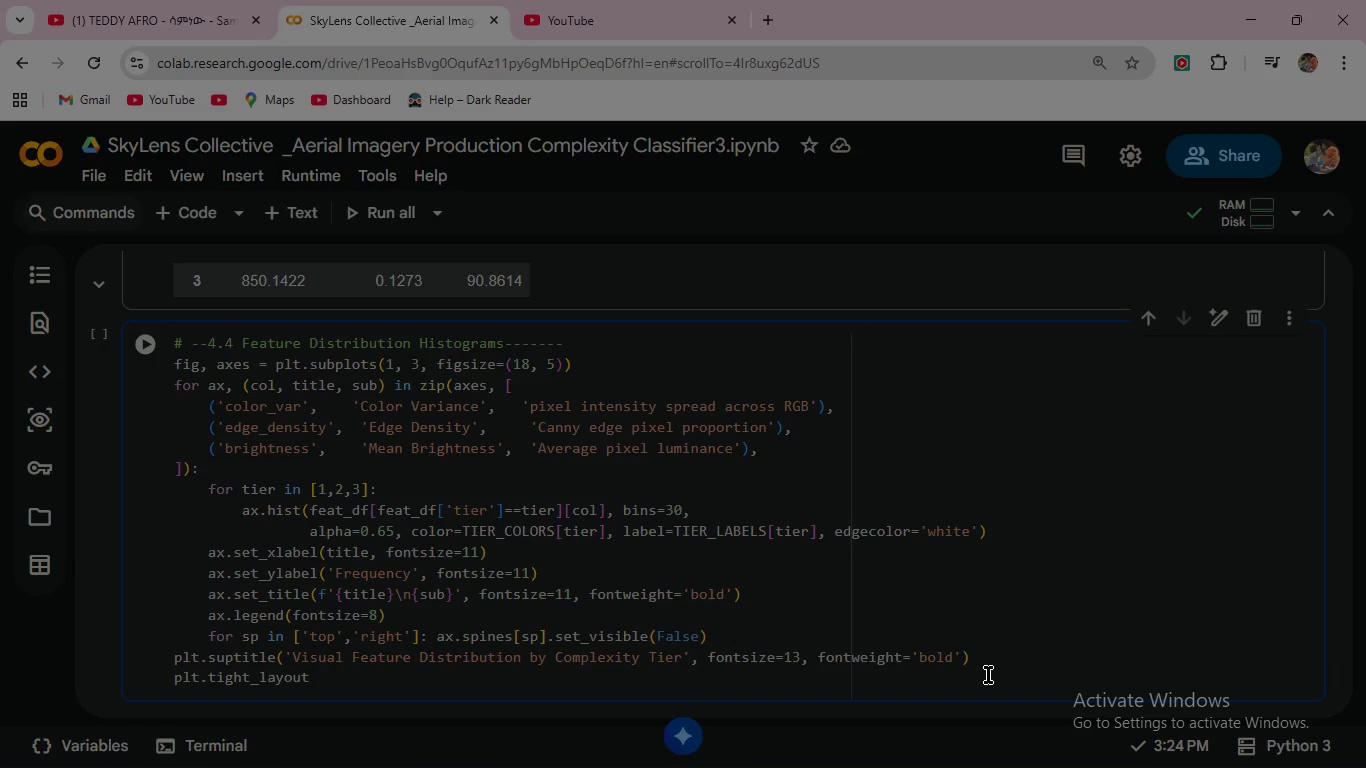 
key(Shift+9)
 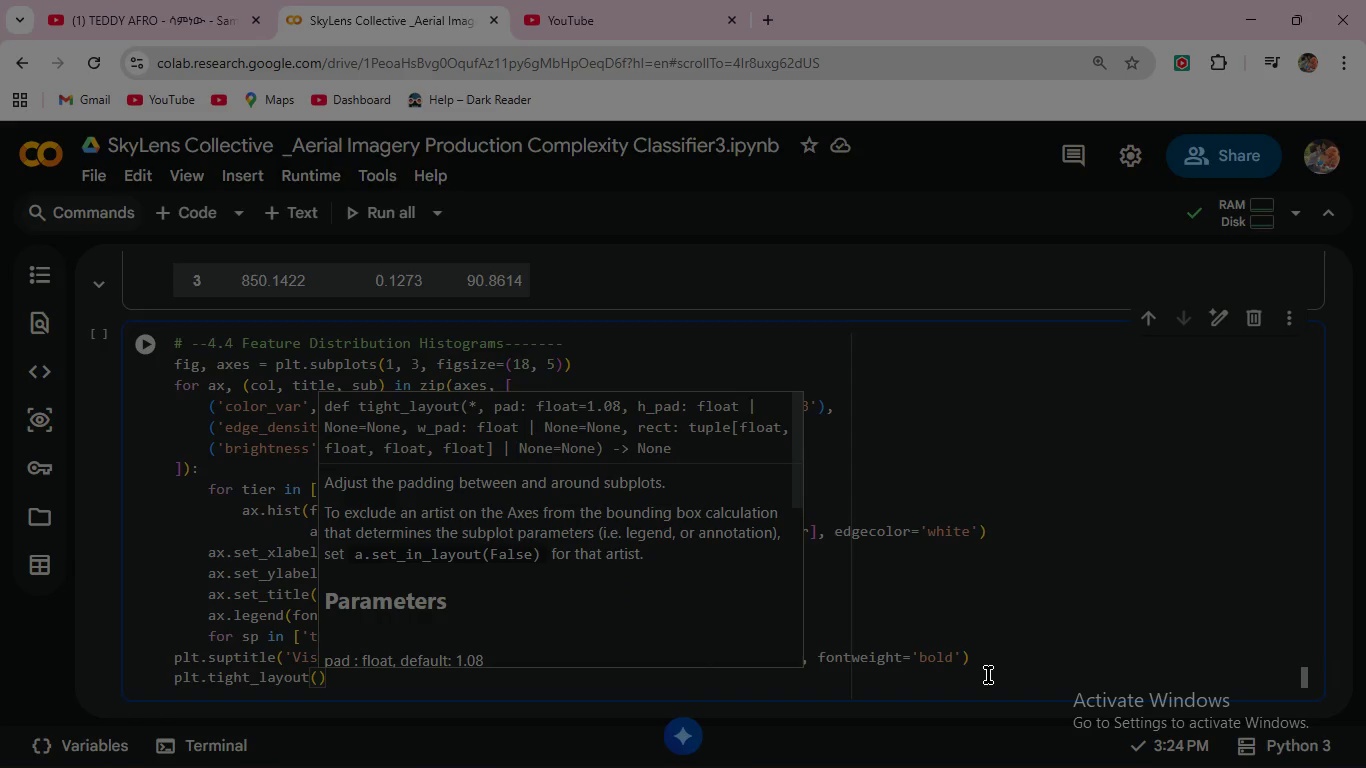 
key(ArrowRight)
 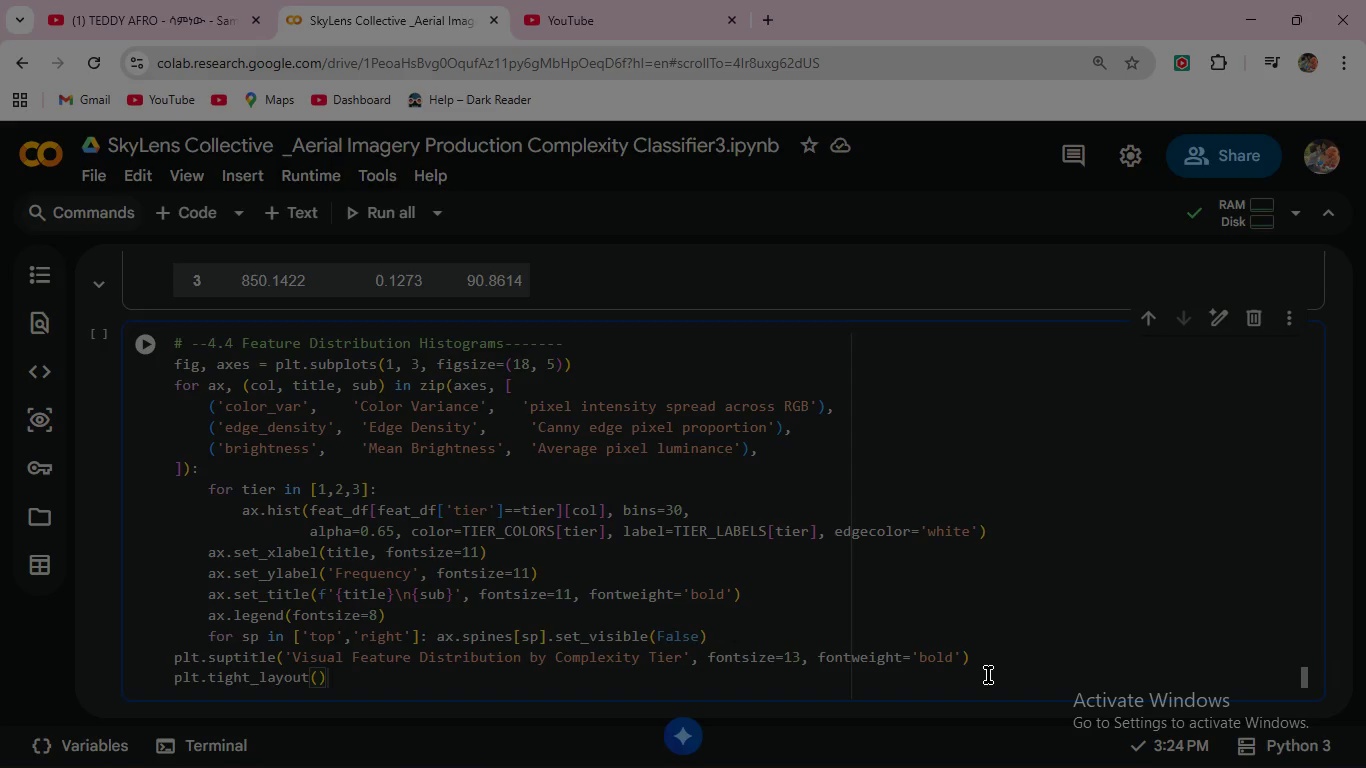 
key(ArrowRight)
 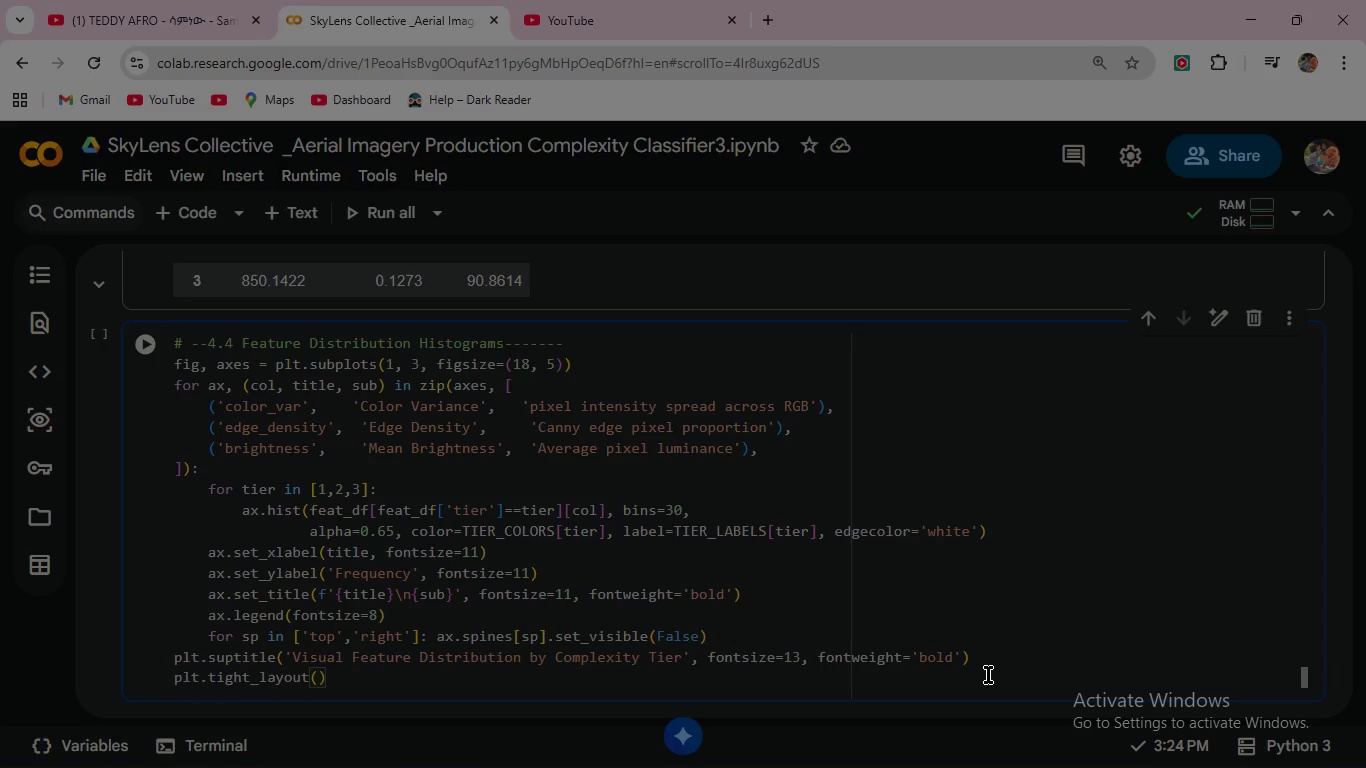 
key(Enter)
 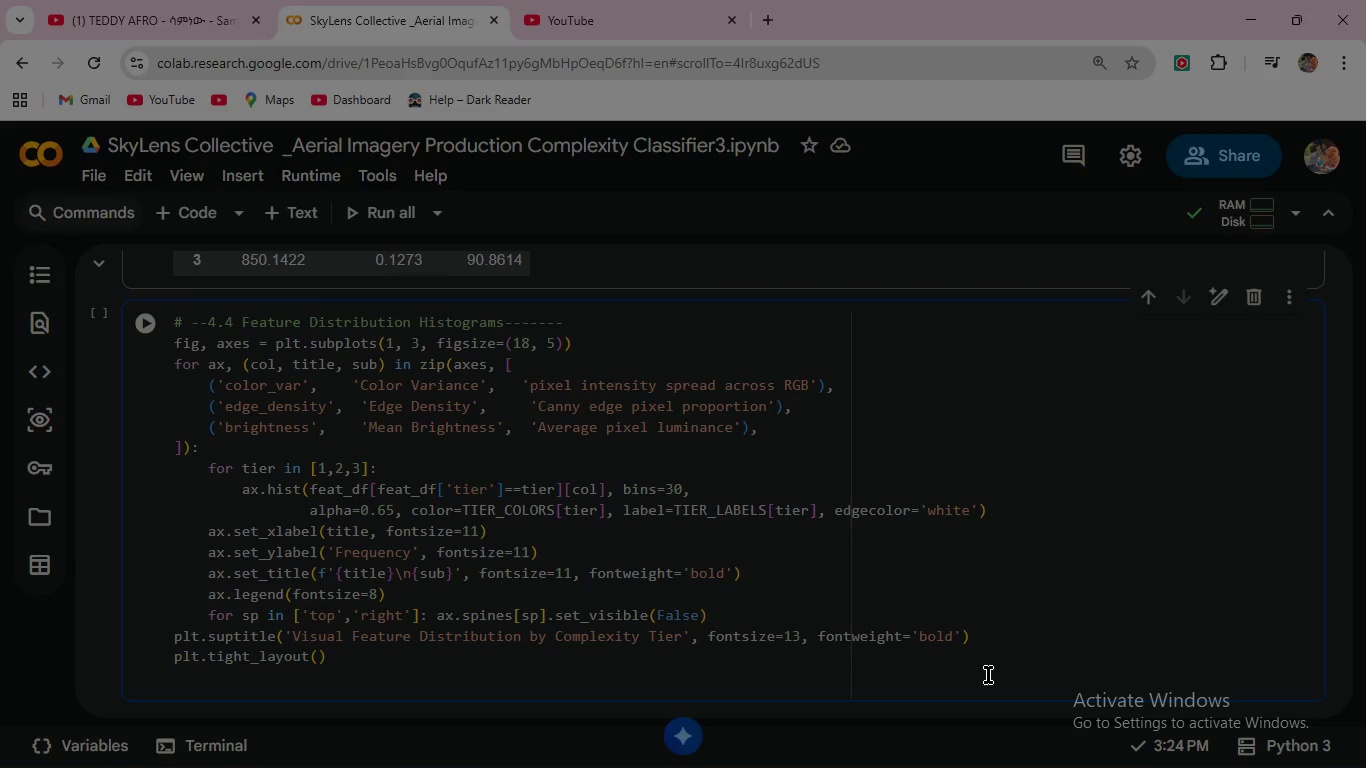 
type(plt.show()
 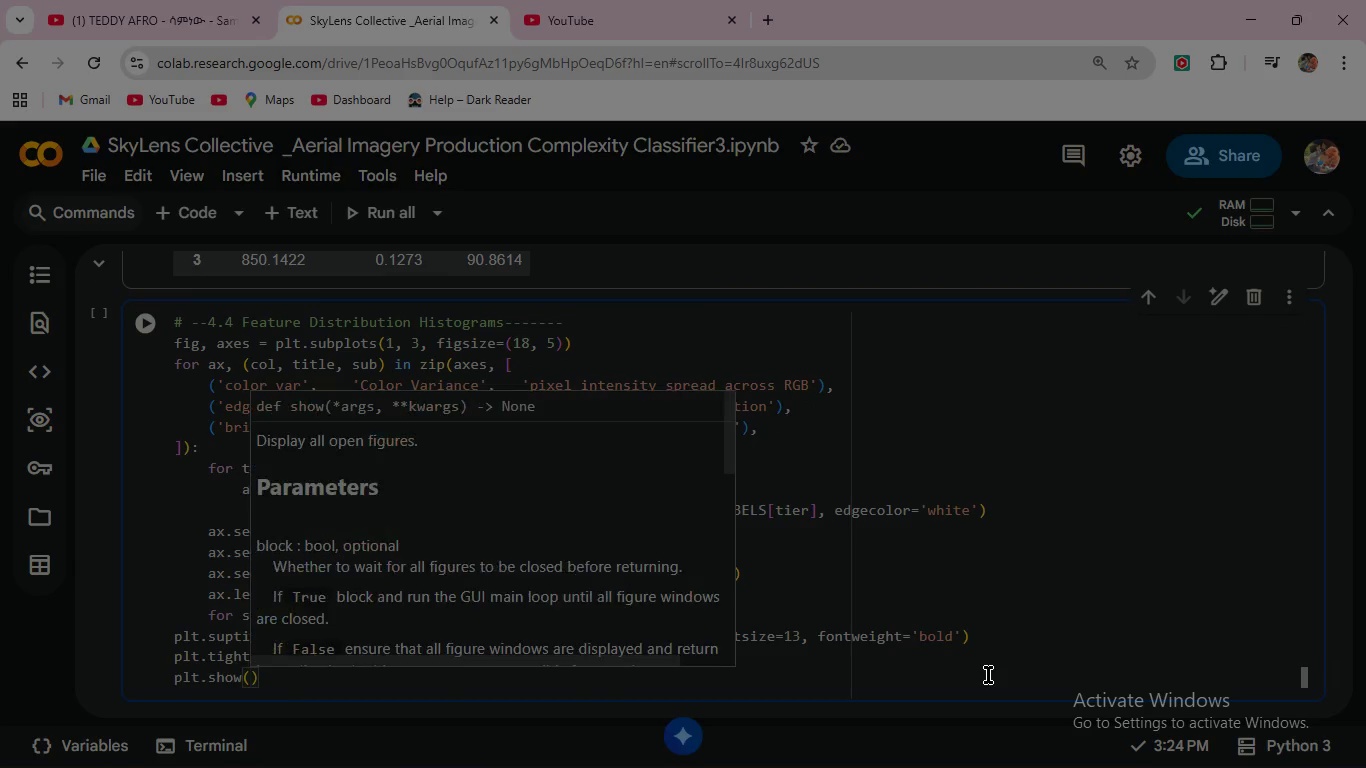 
left_click([142, 317])
 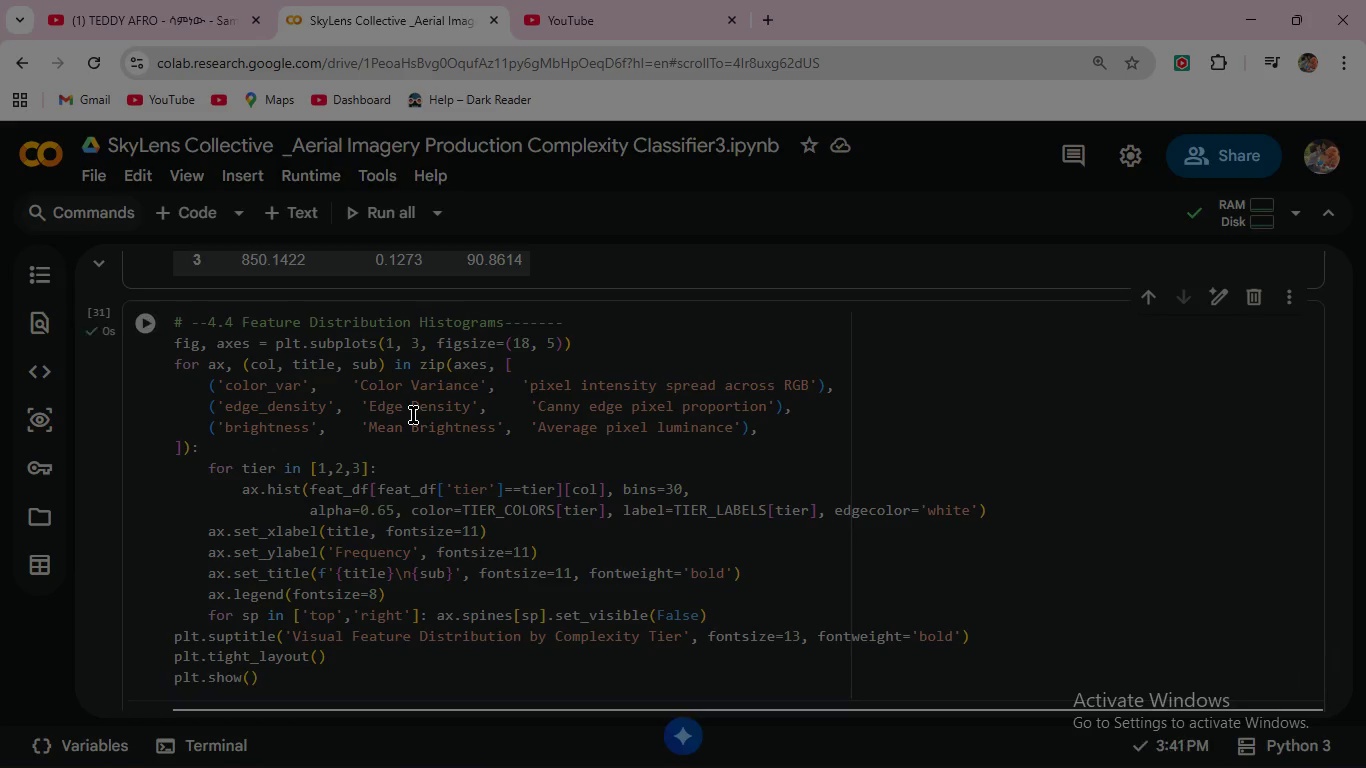 
scroll: coordinate [413, 415], scroll_direction: down, amount: 3.0
 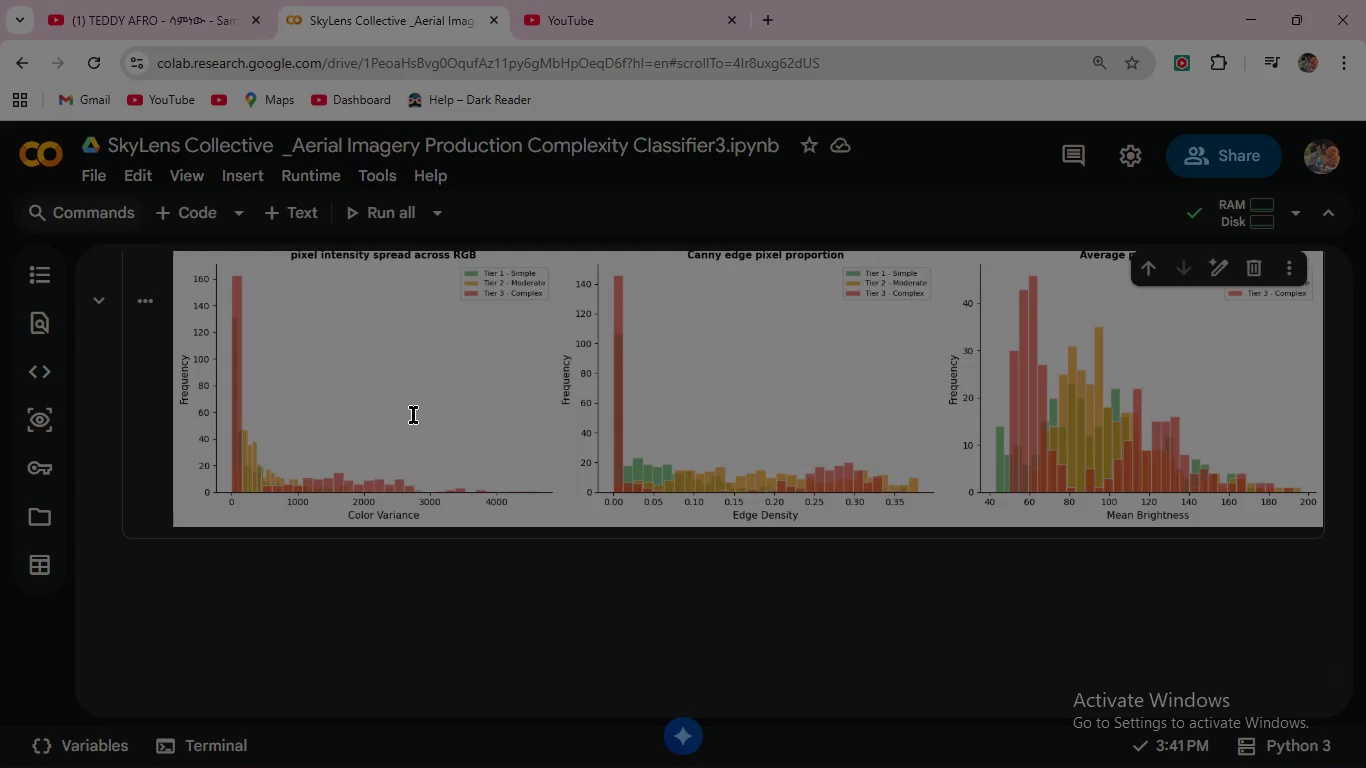 
scroll: coordinate [347, 477], scroll_direction: up, amount: 1.0
 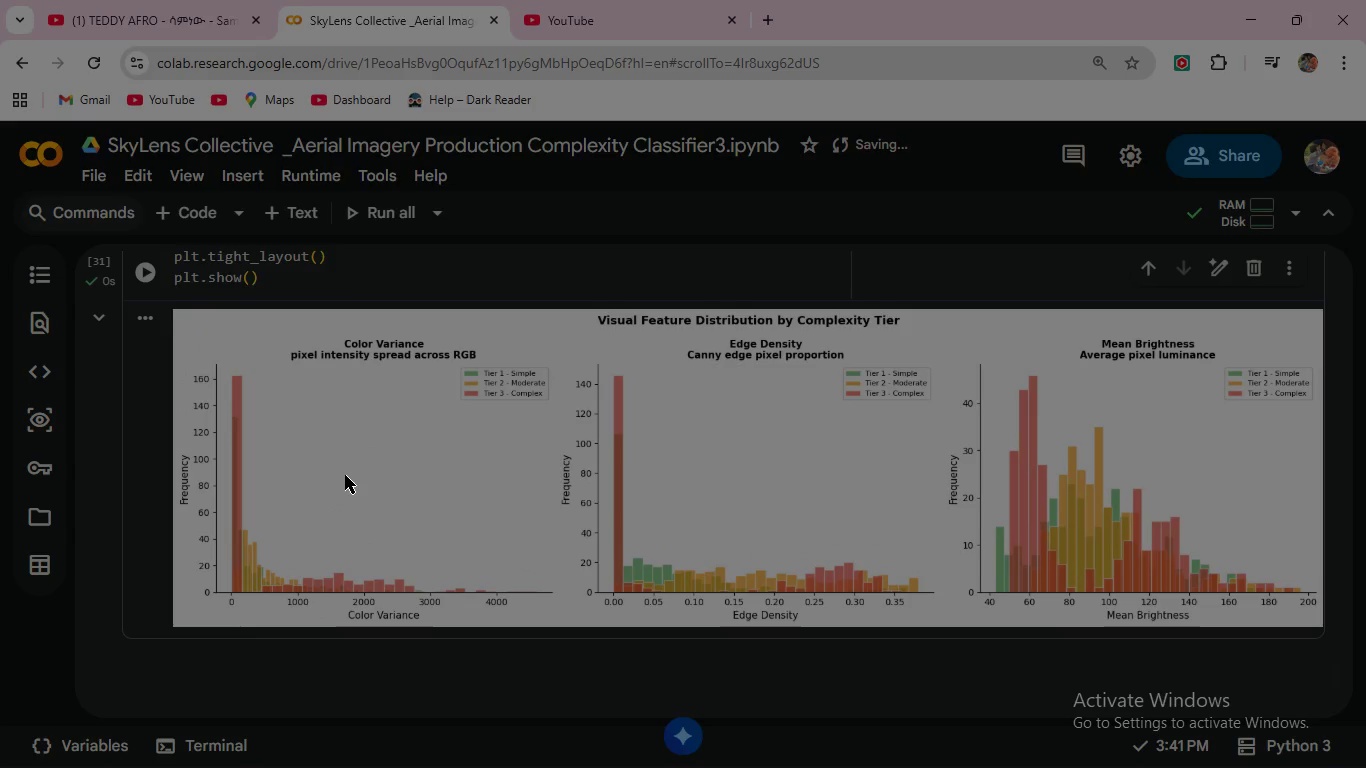 
wait(9.83)
 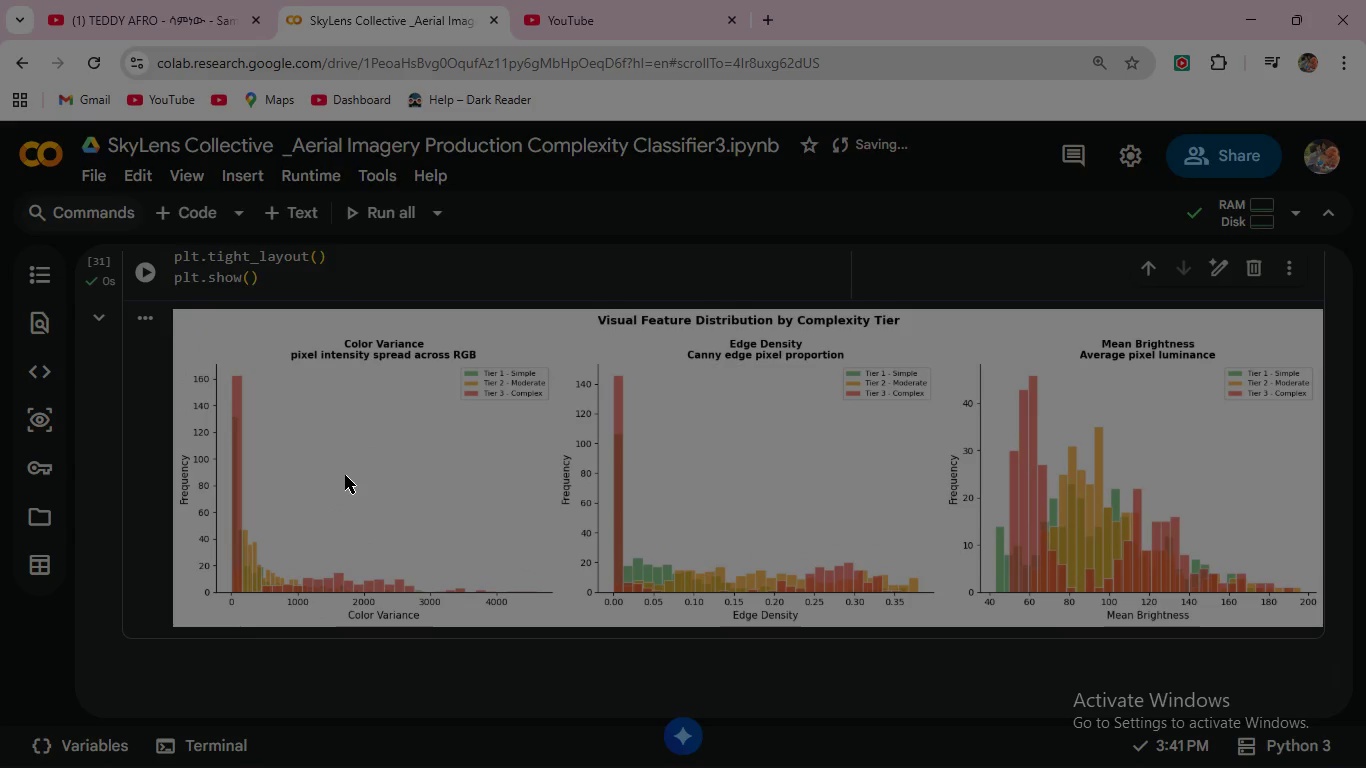 
scroll: coordinate [443, 502], scroll_direction: up, amount: 1.0
 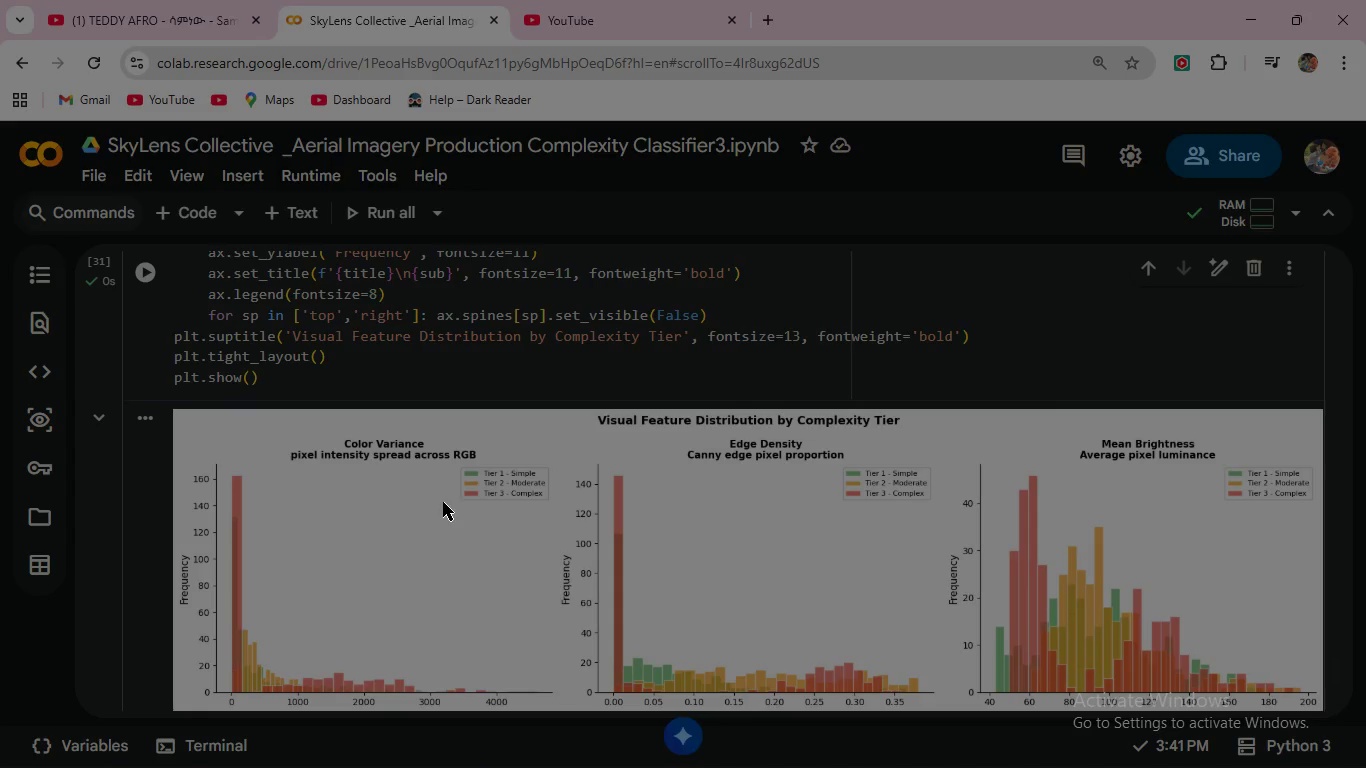 
scroll: coordinate [443, 502], scroll_direction: down, amount: 2.0
 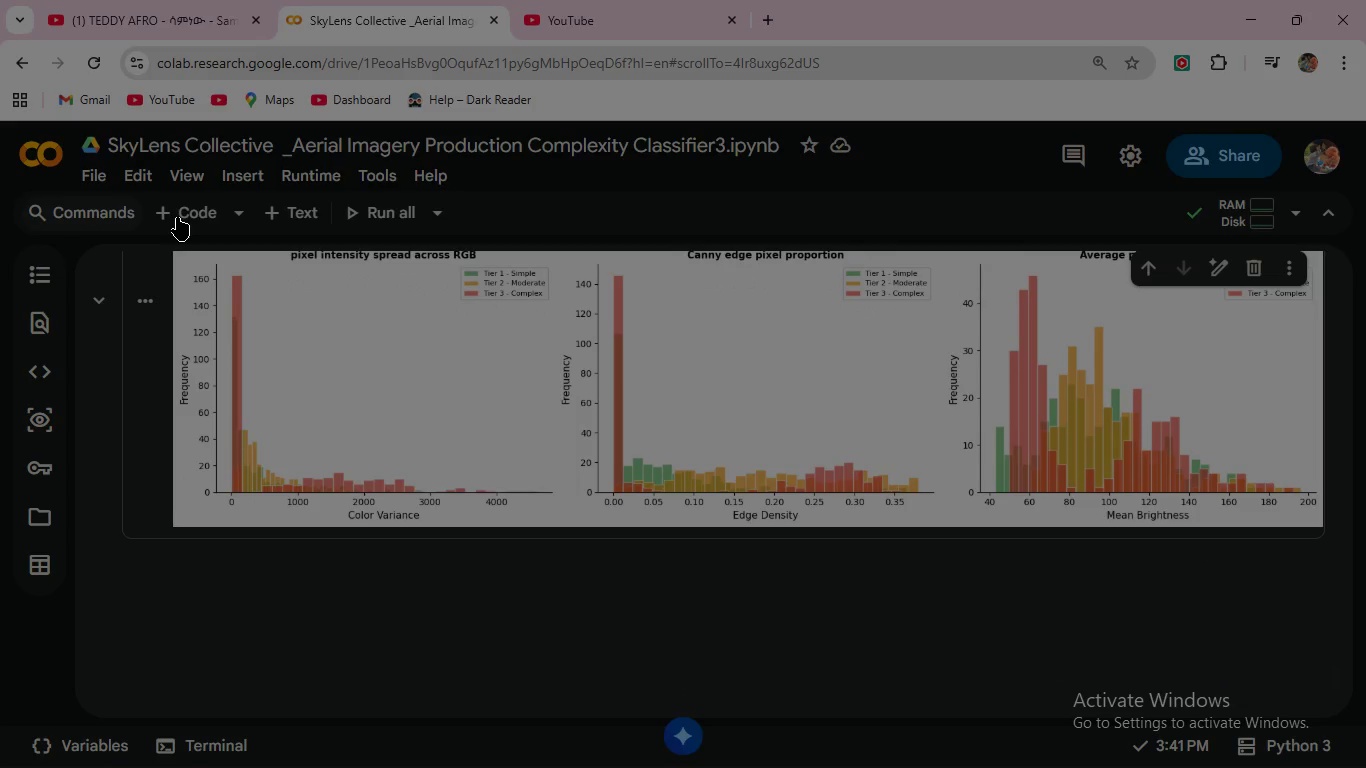 
left_click([196, 214])
 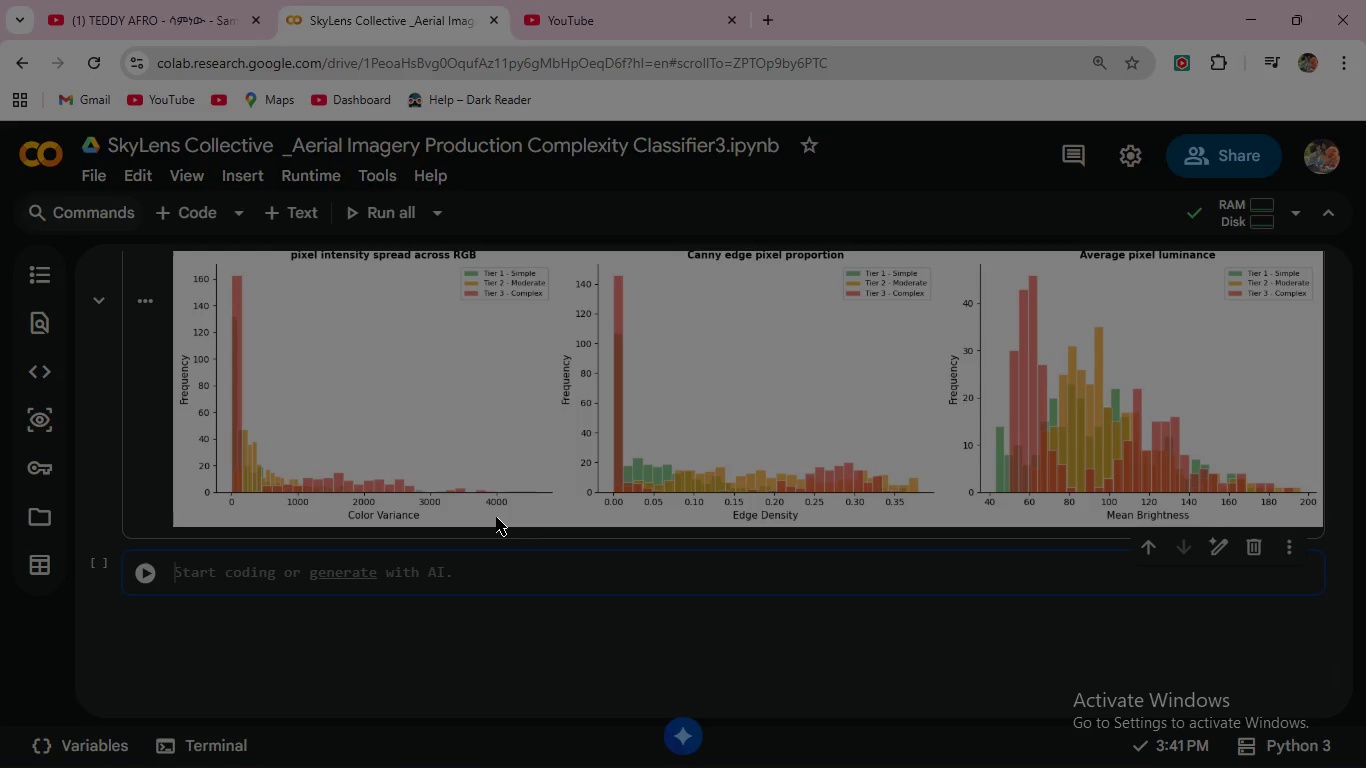 
wait(12.78)
 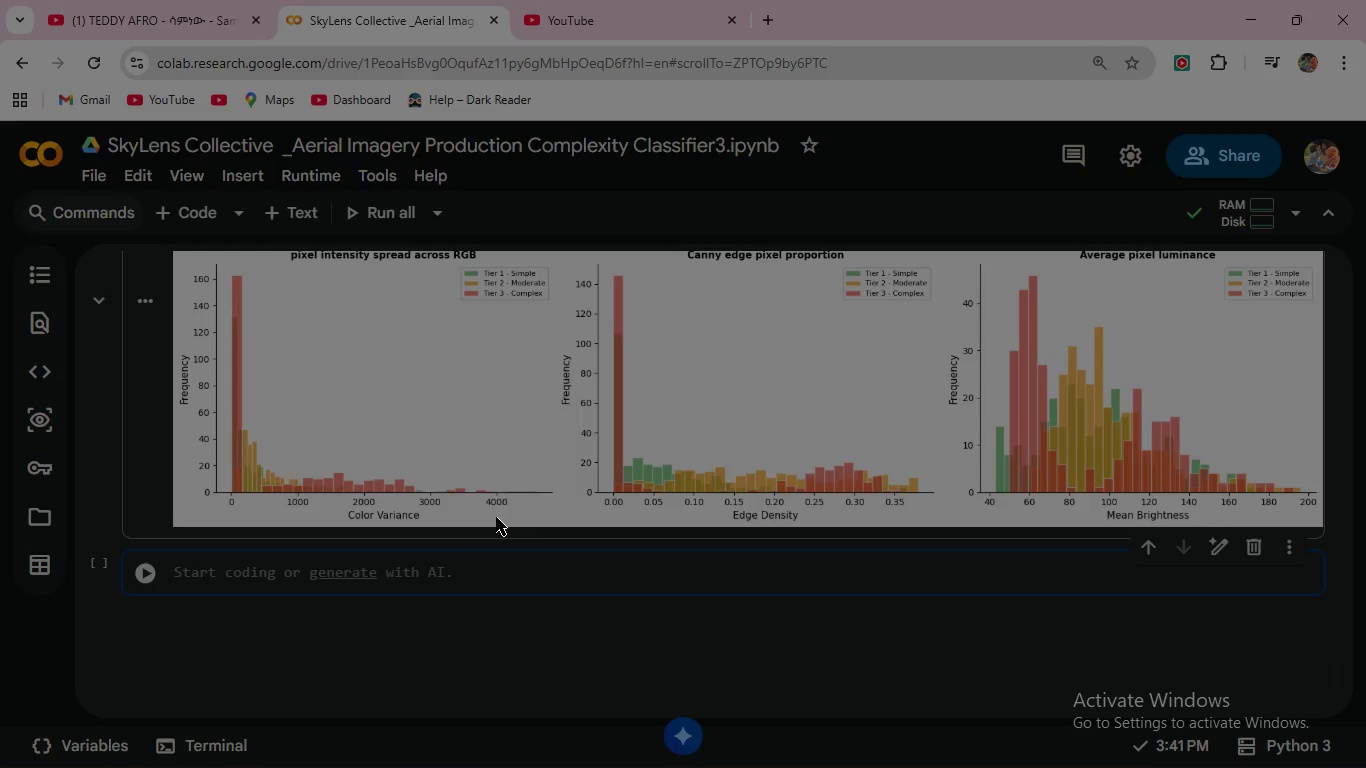 
key(Shift+3)
 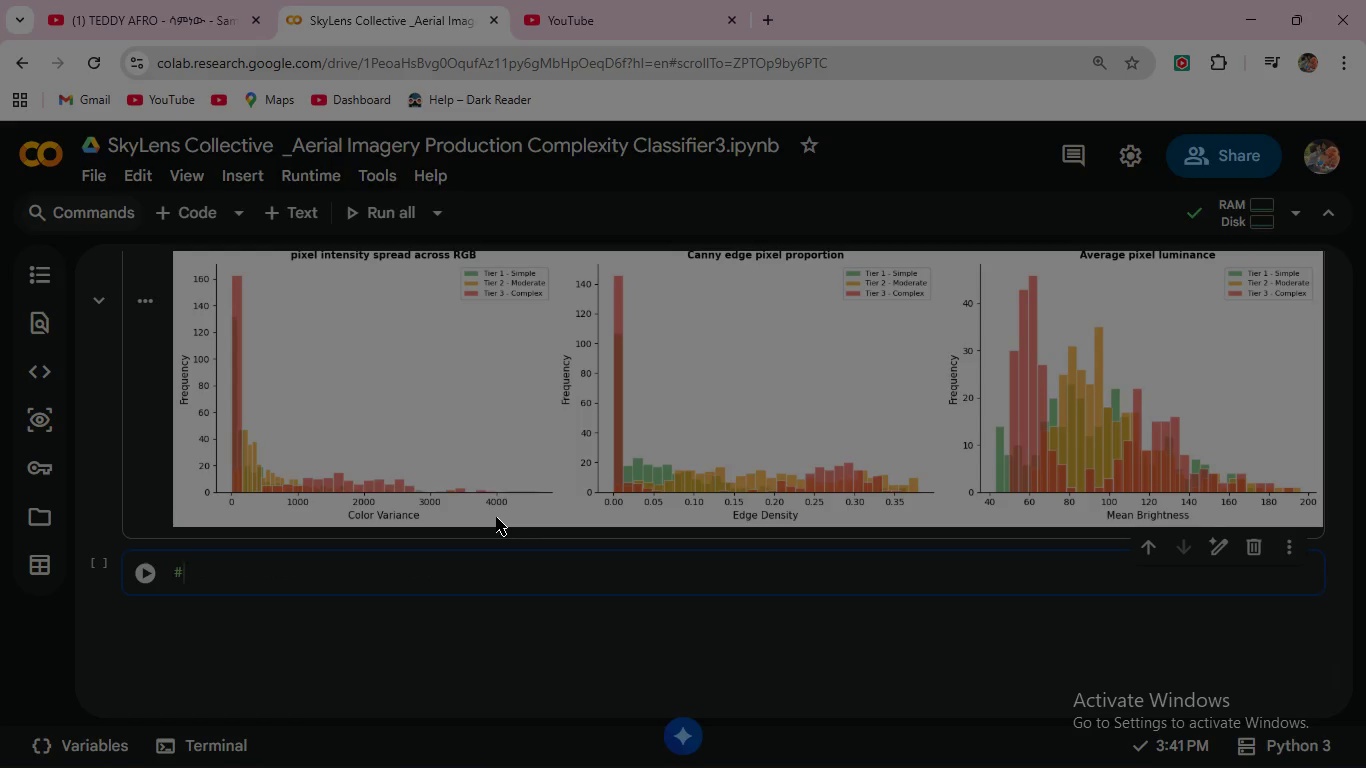 
key(Space)
 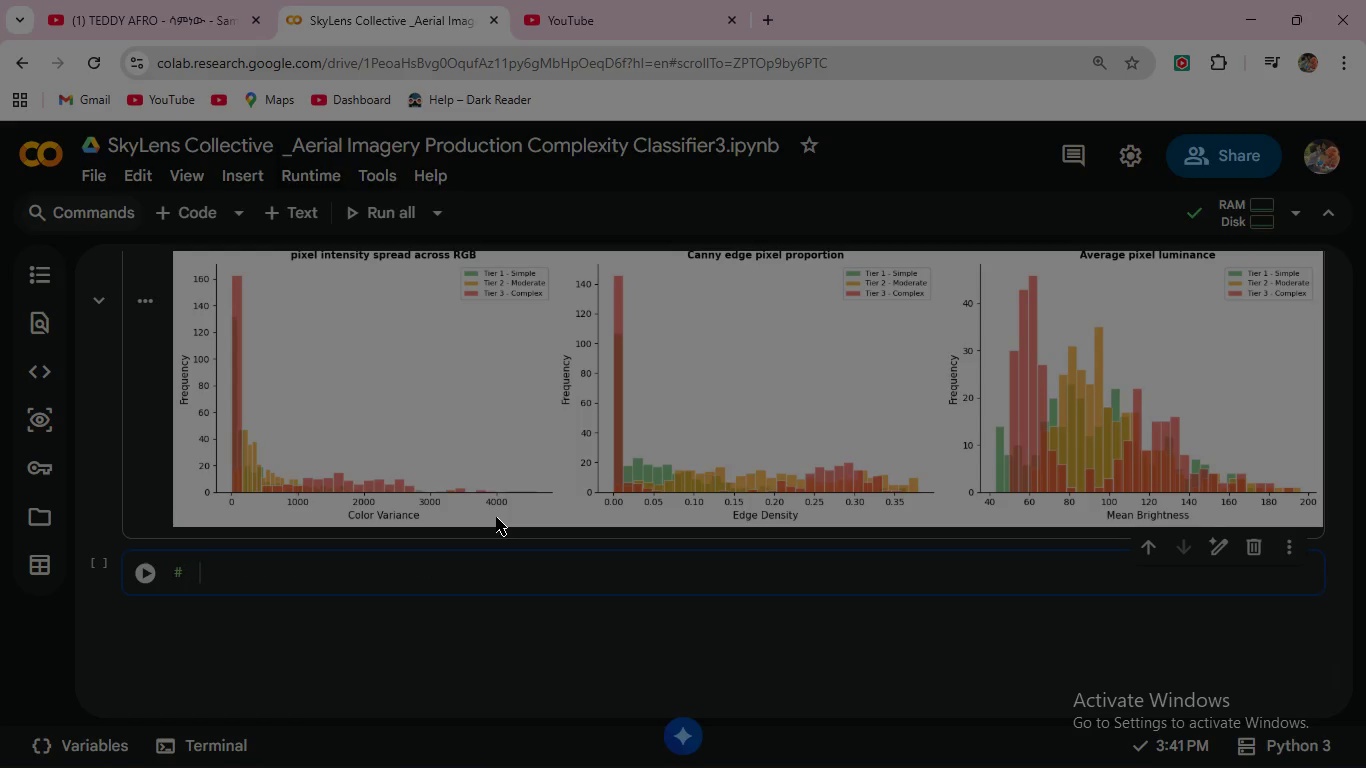 
key(Space)
 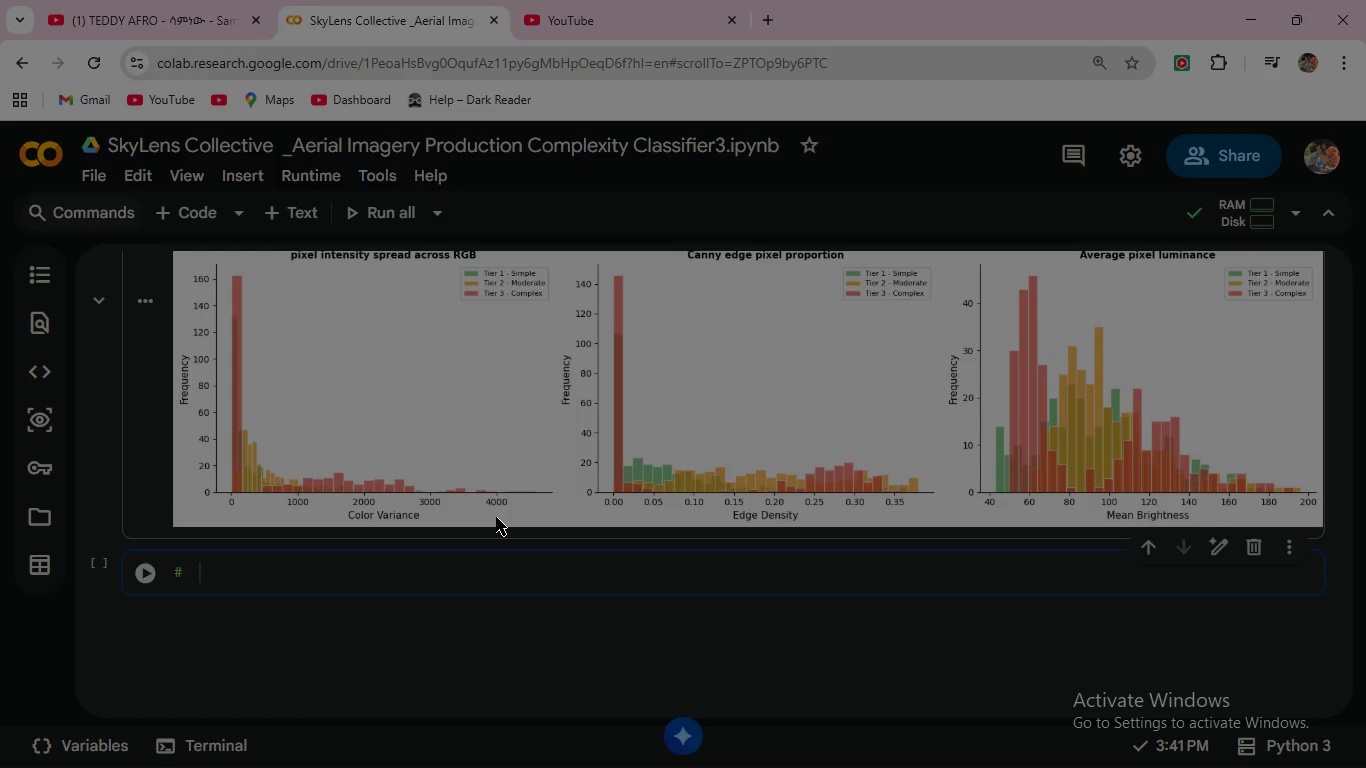 
key(Backspace)
 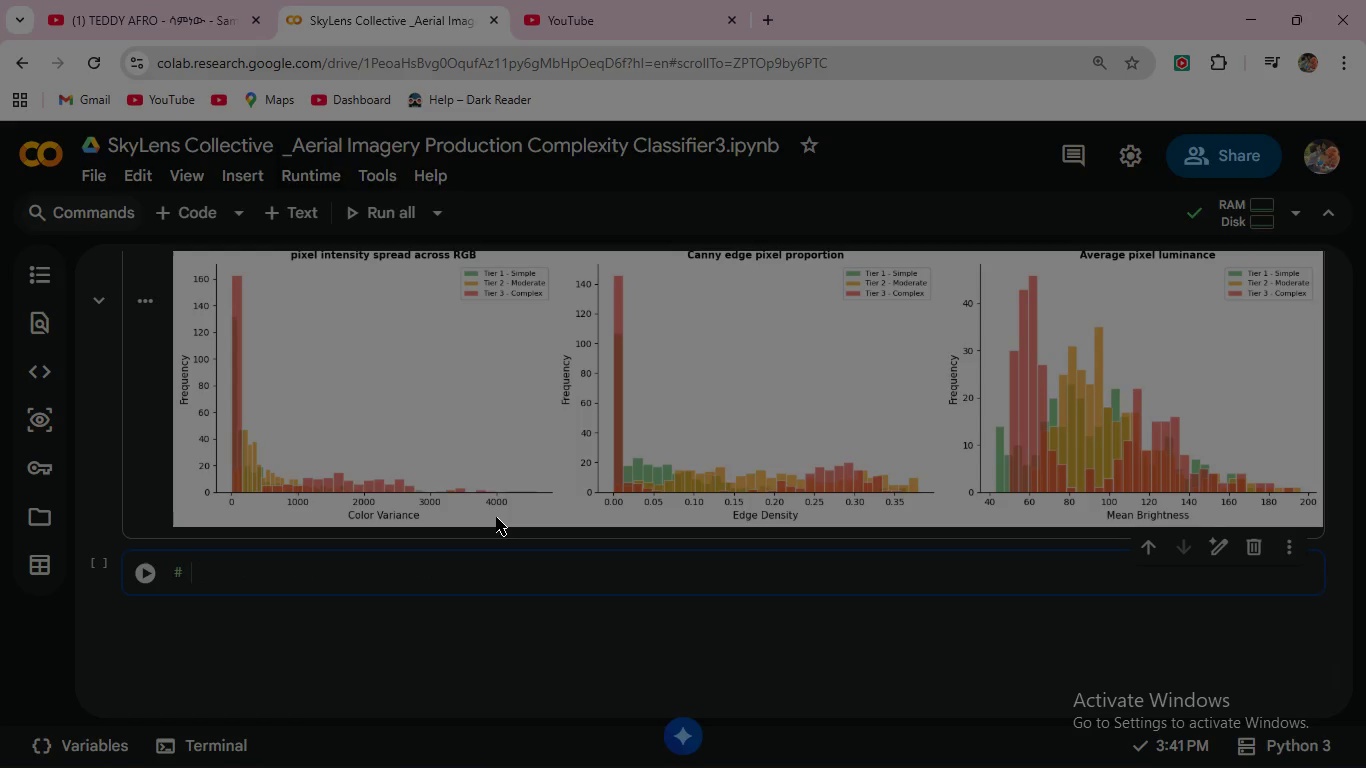 
key(Backspace)
 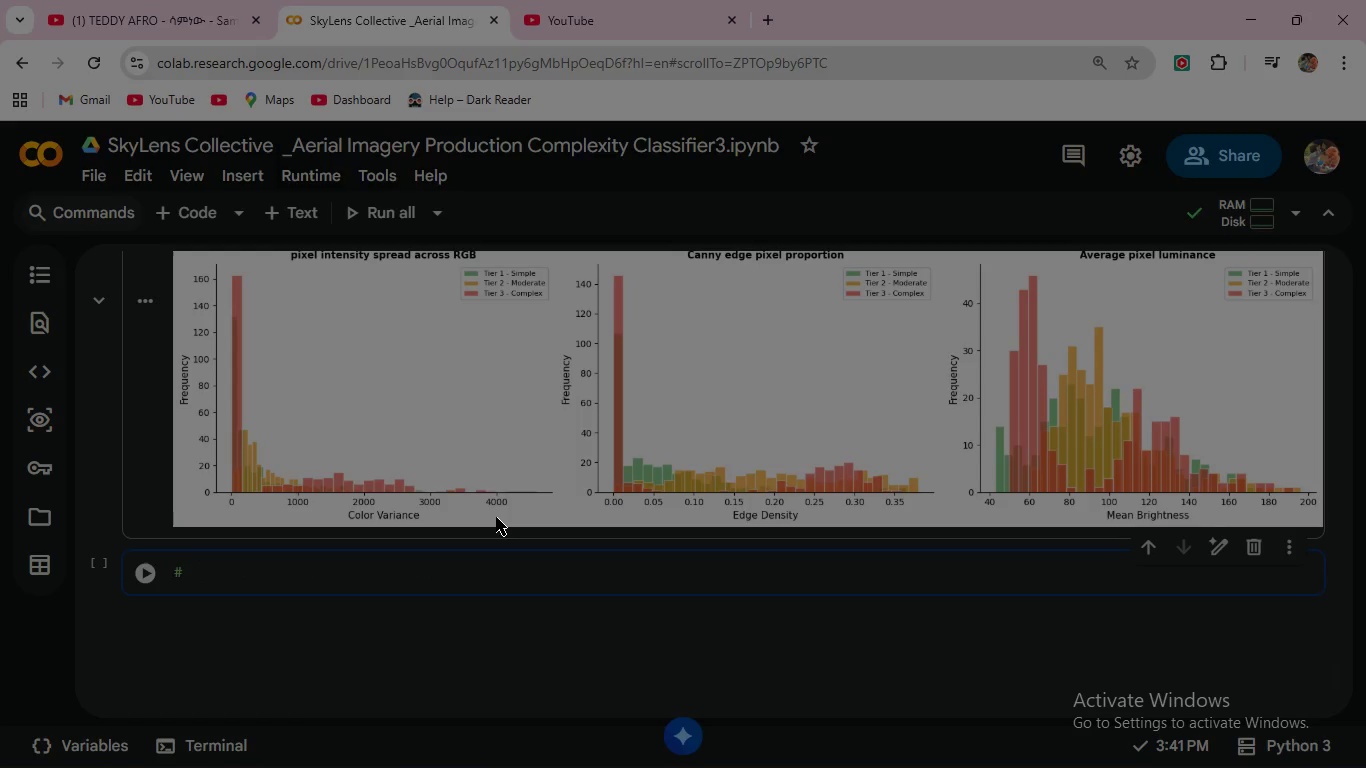 
key(Minus)
 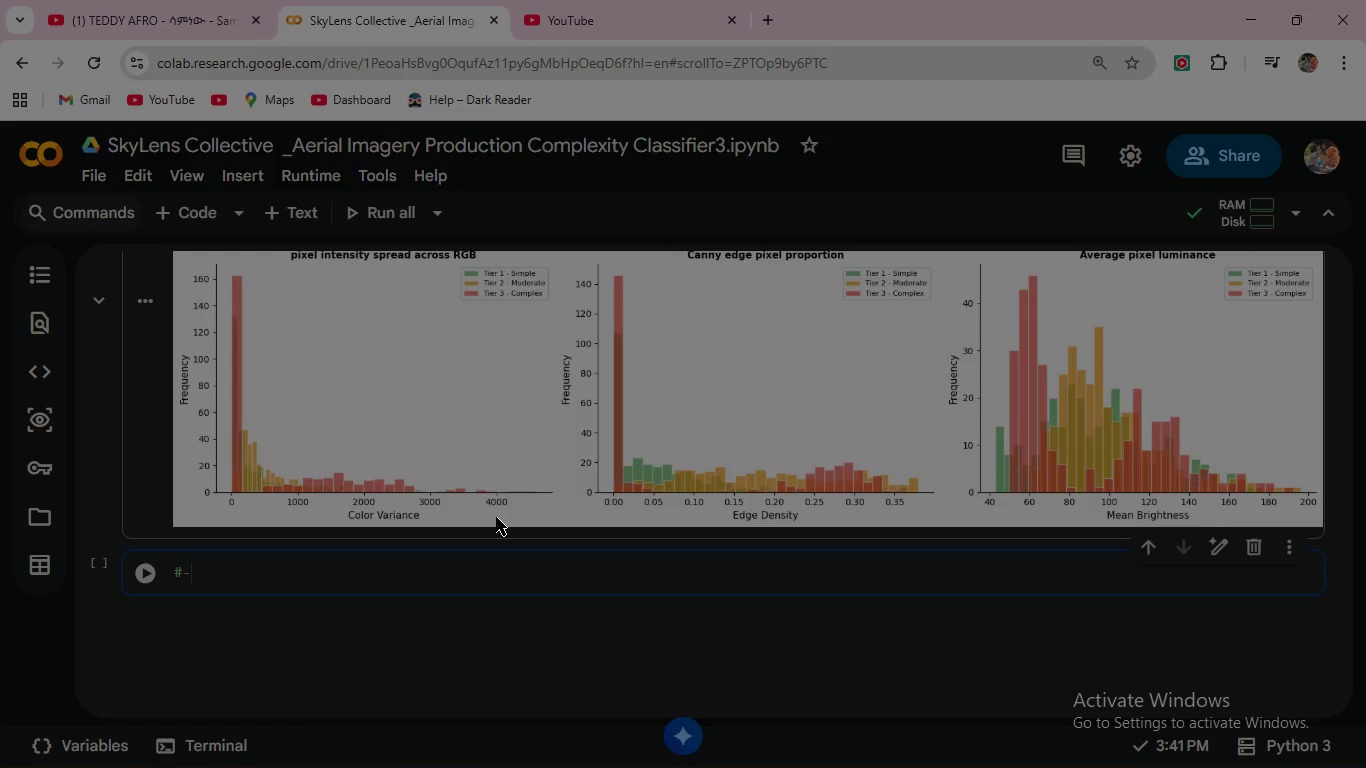 
key(Minus)
 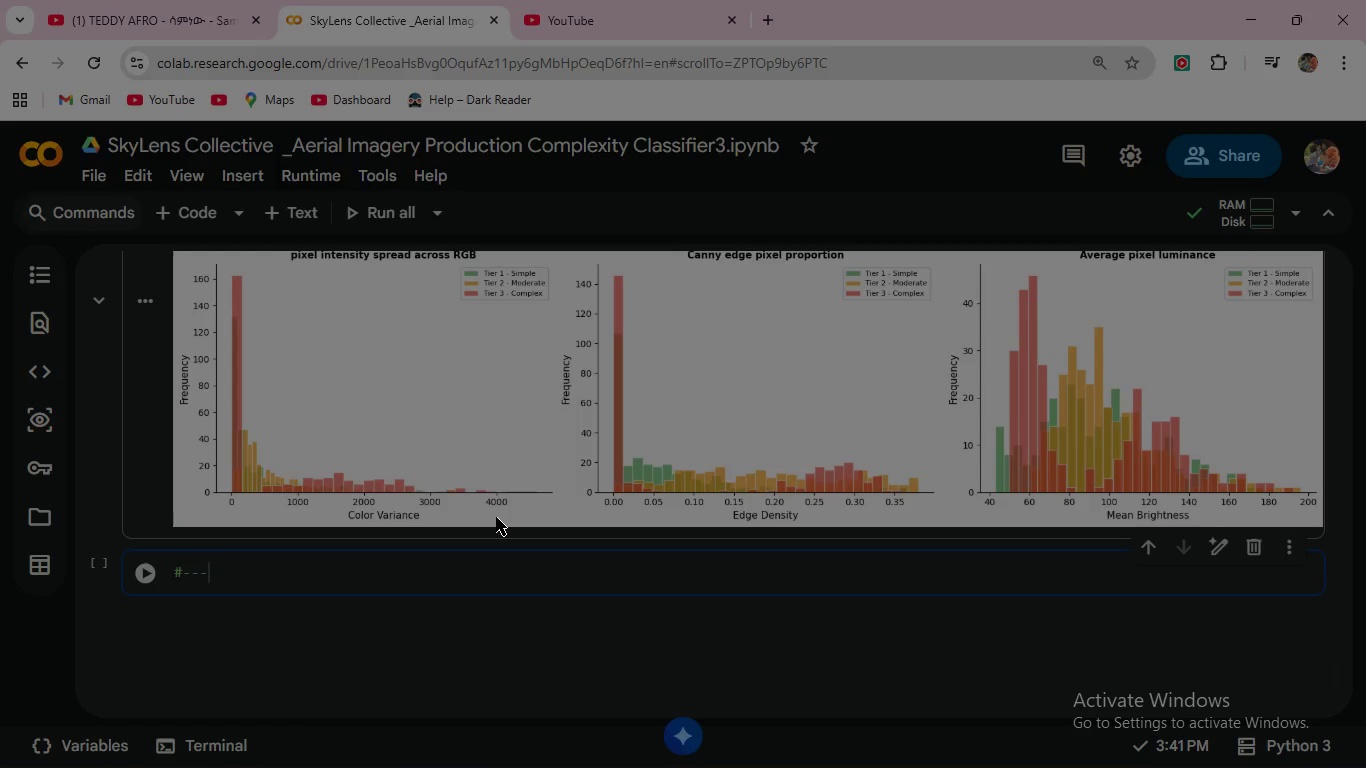 
key(Minus)
 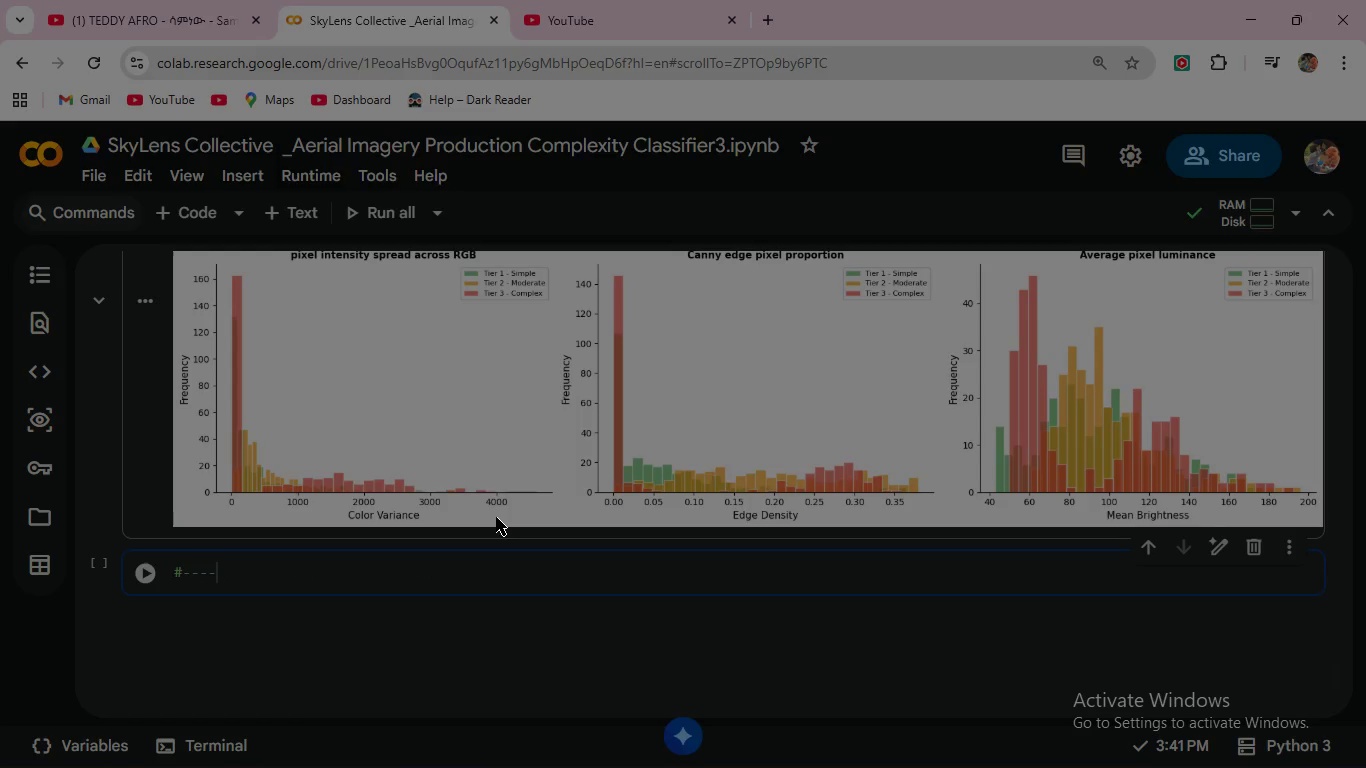 
key(Minus)
 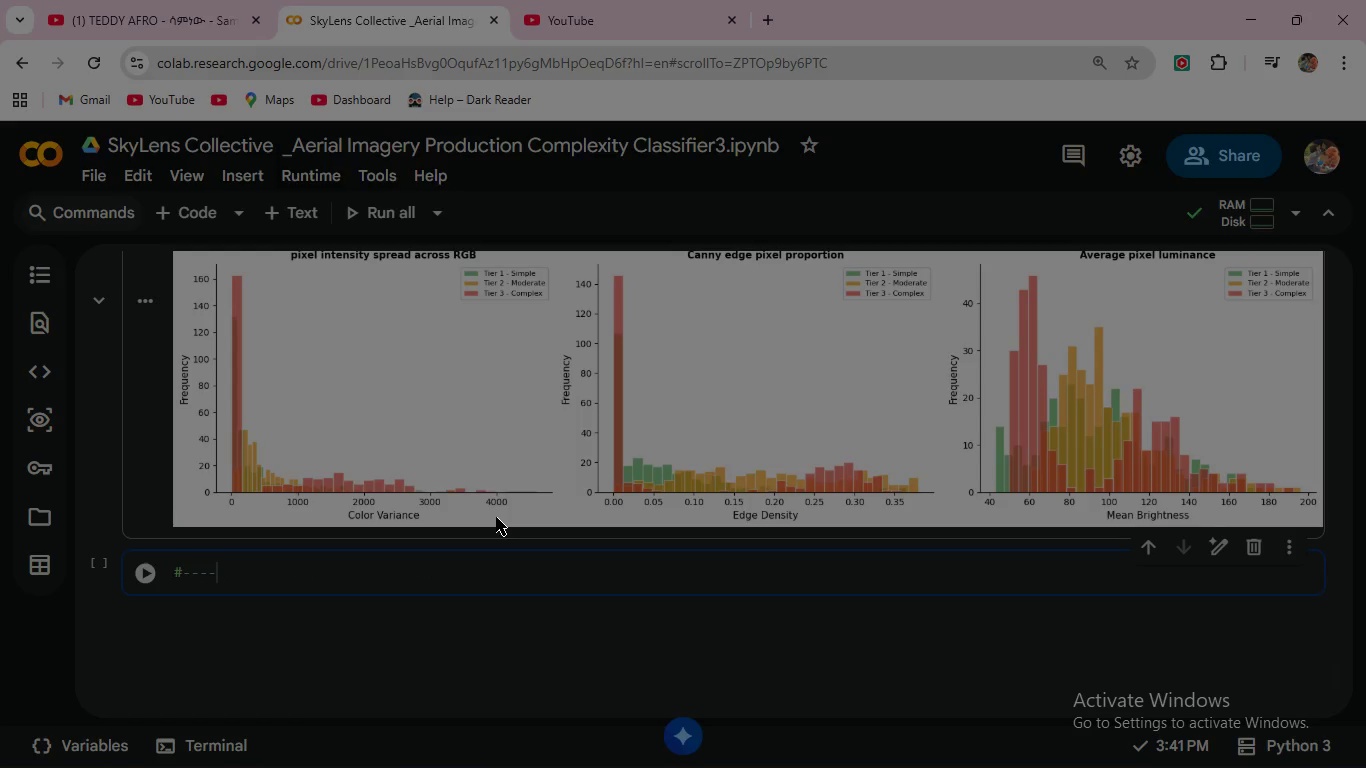 
key(Minus)
 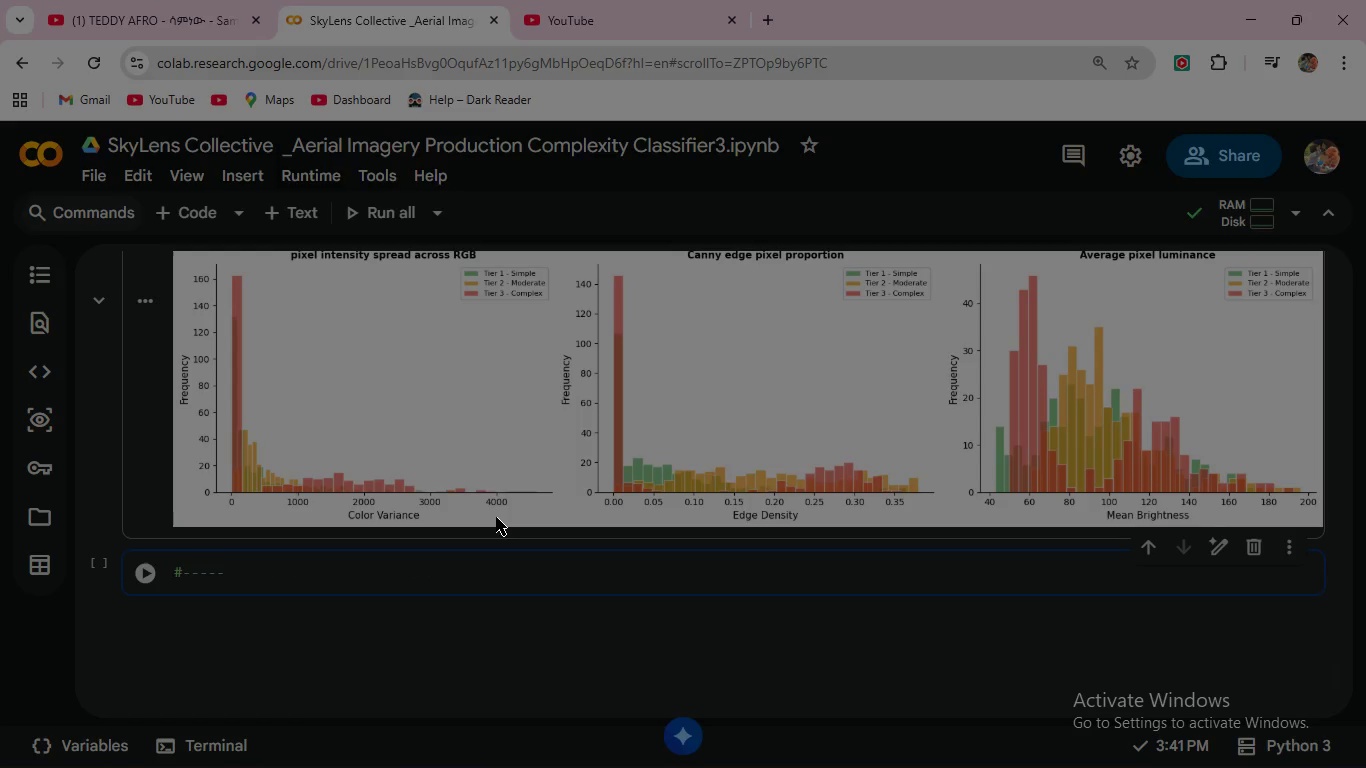 
key(4)
 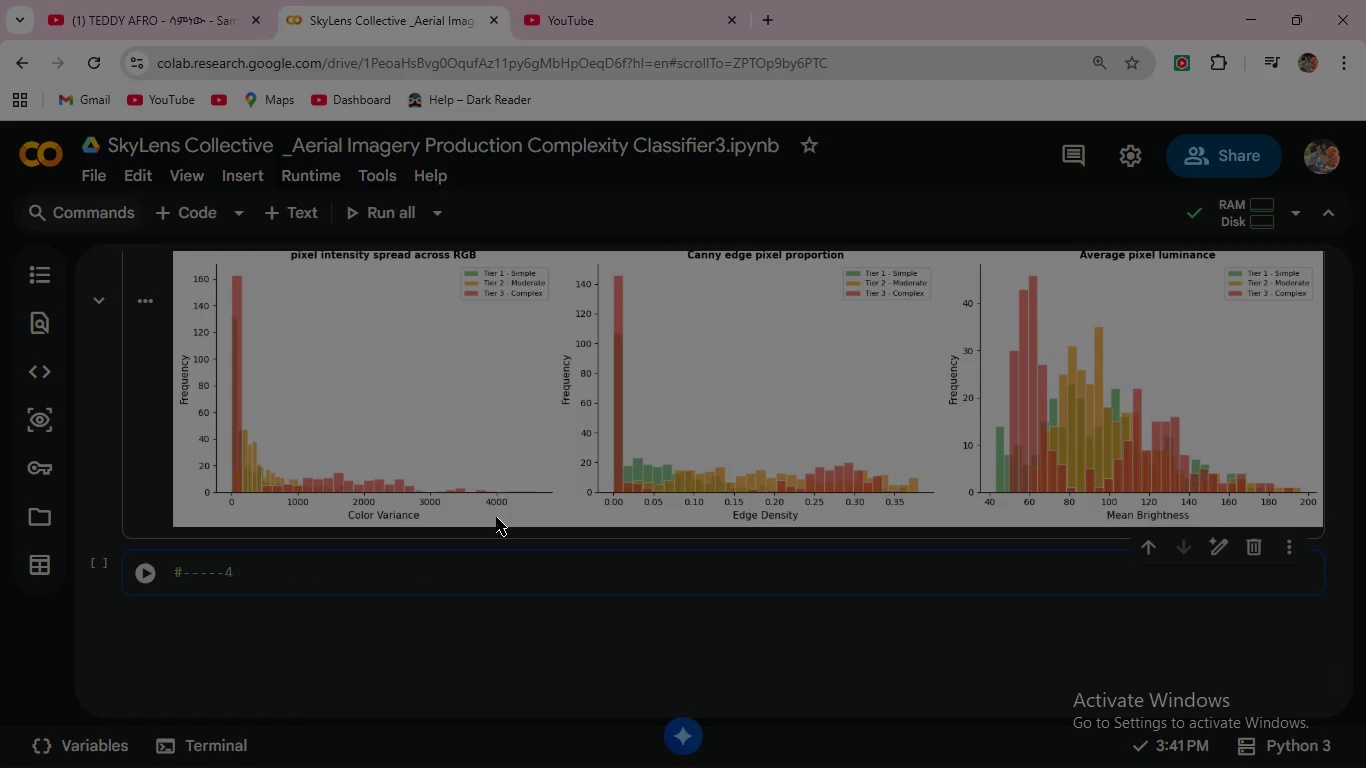 
key(Period)
 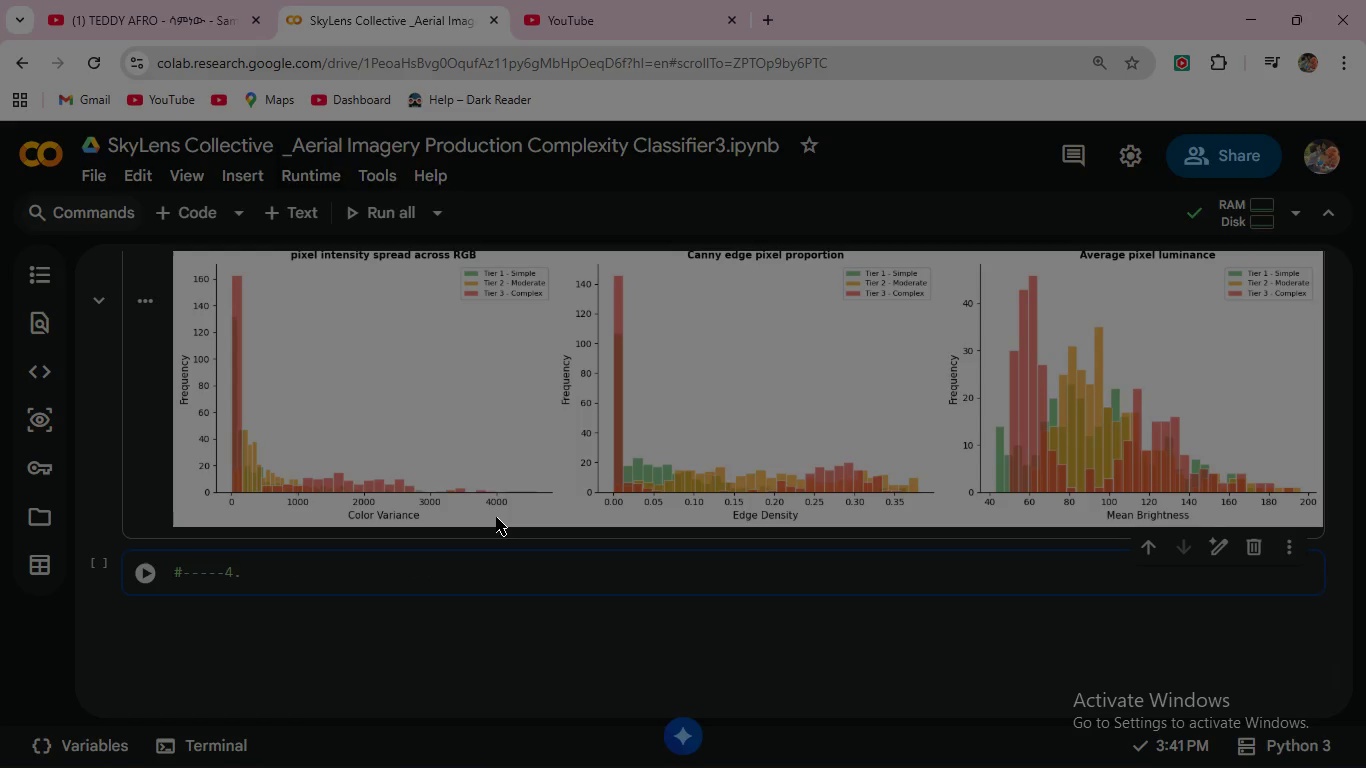 
key(5)
 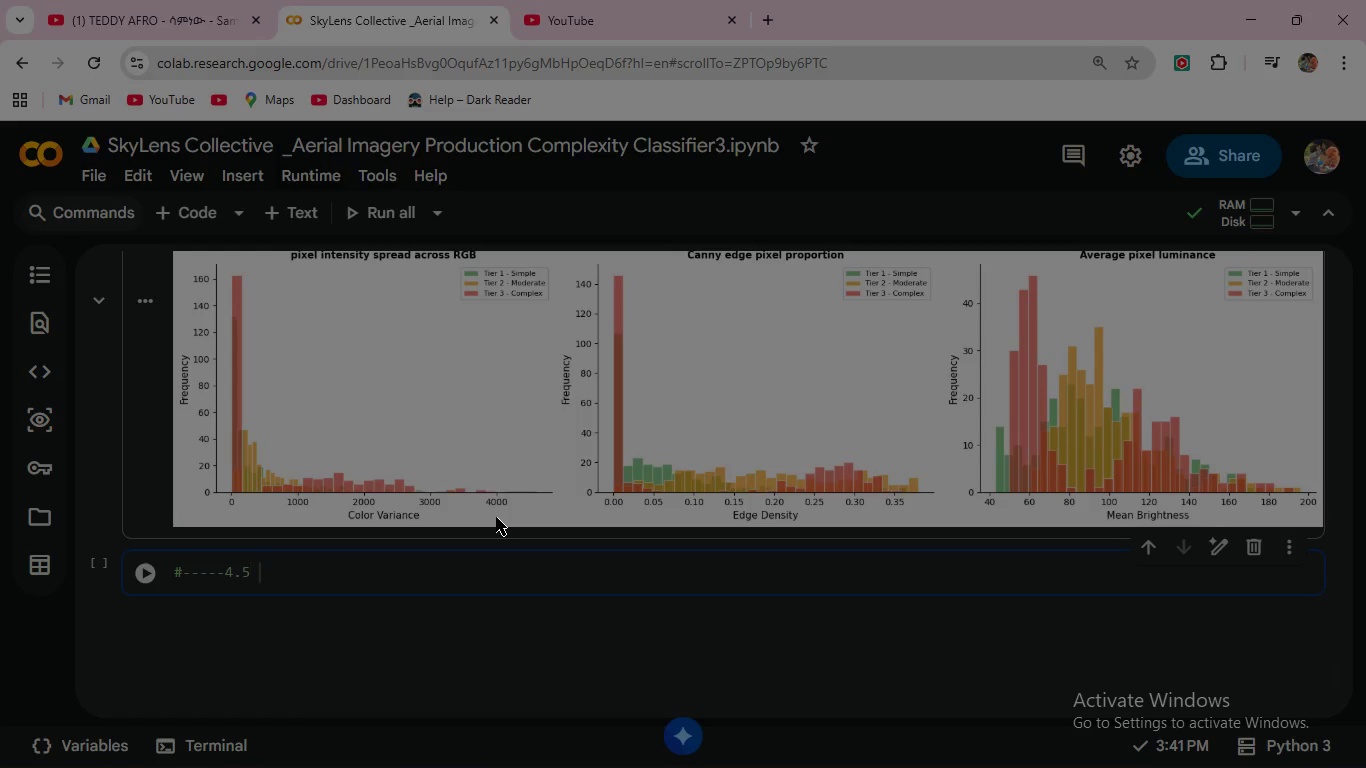 
key(Space)
 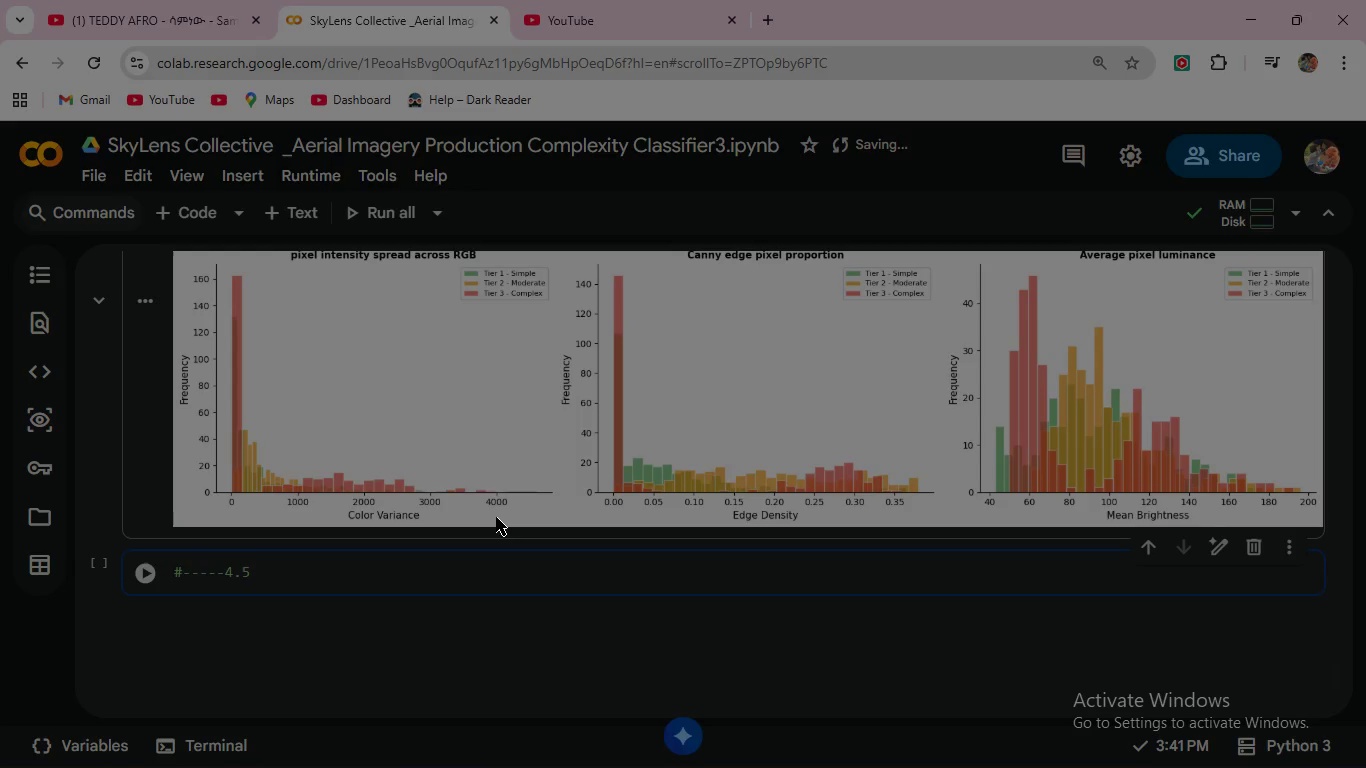 
type(Box)
 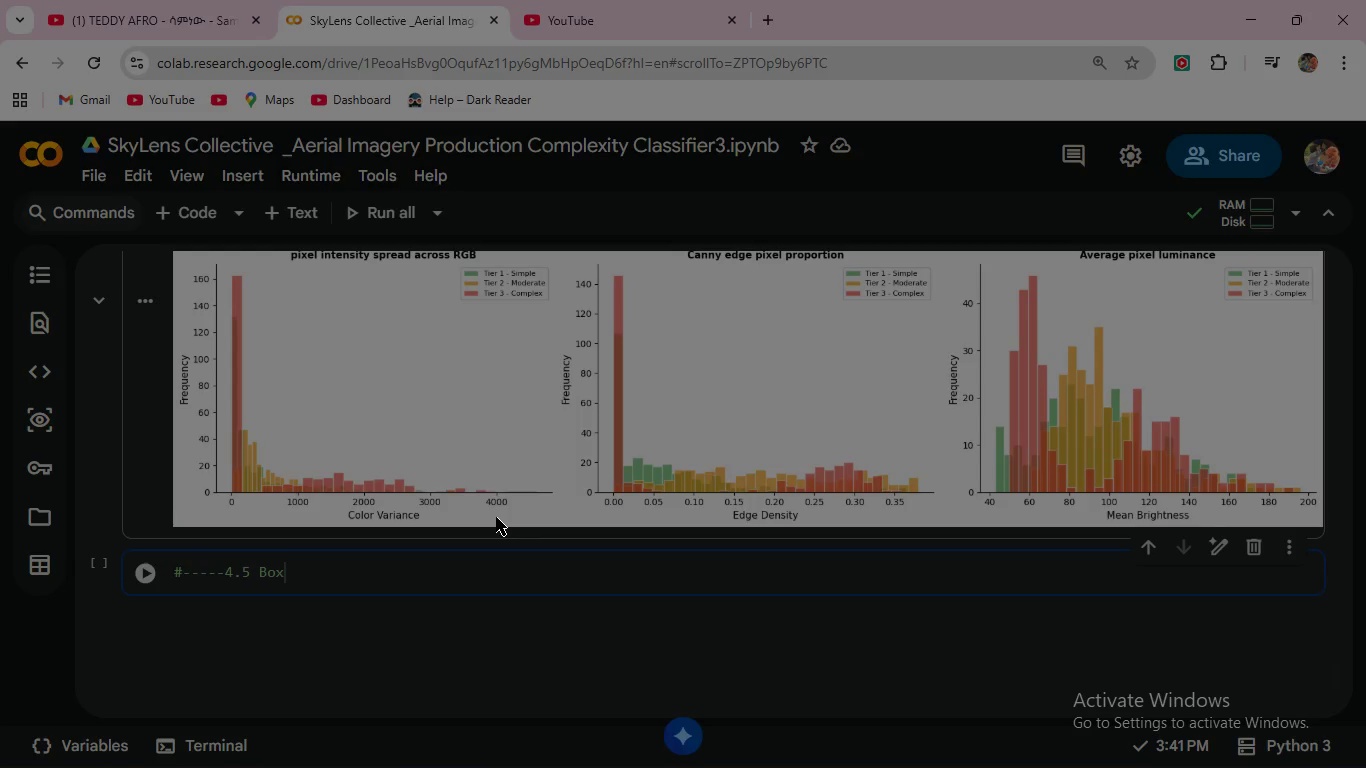 
type(plots)
 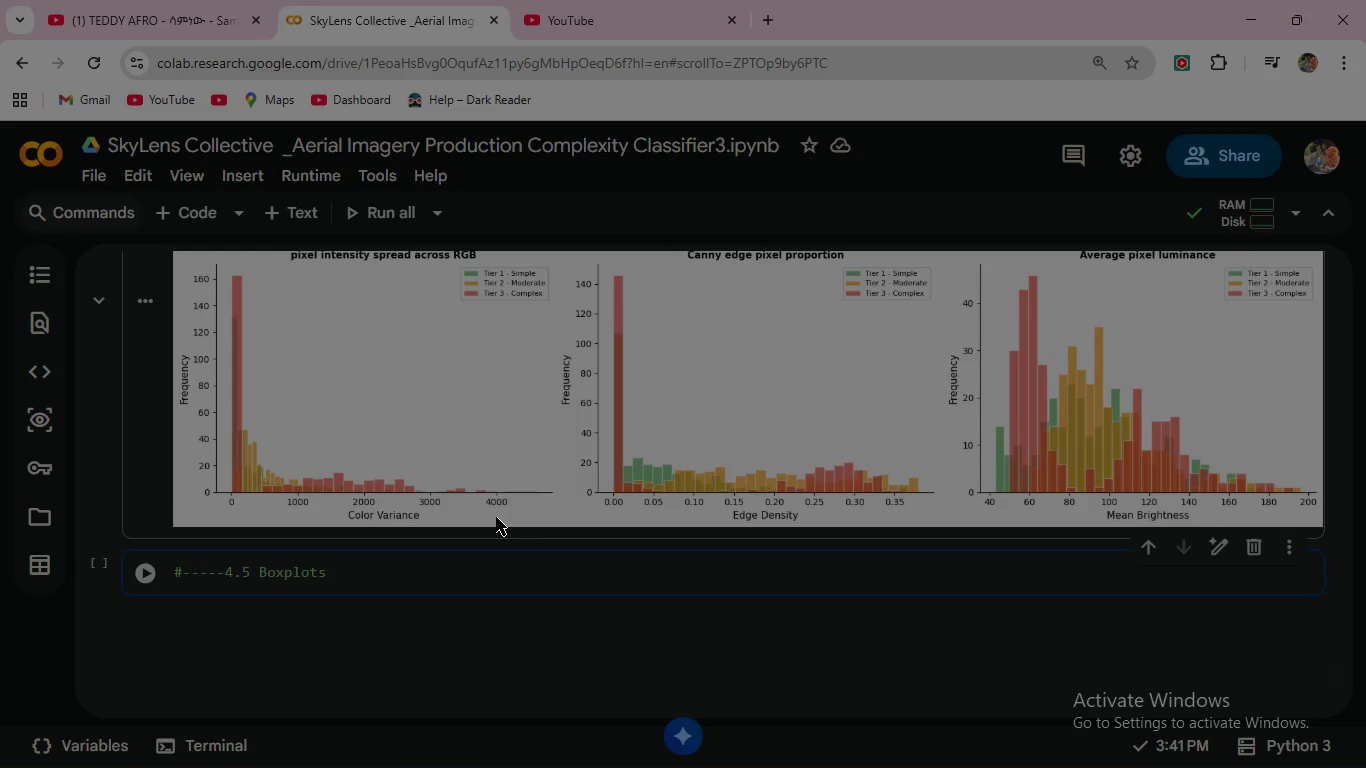 
hold_key(key=Minus, duration=0.8)
 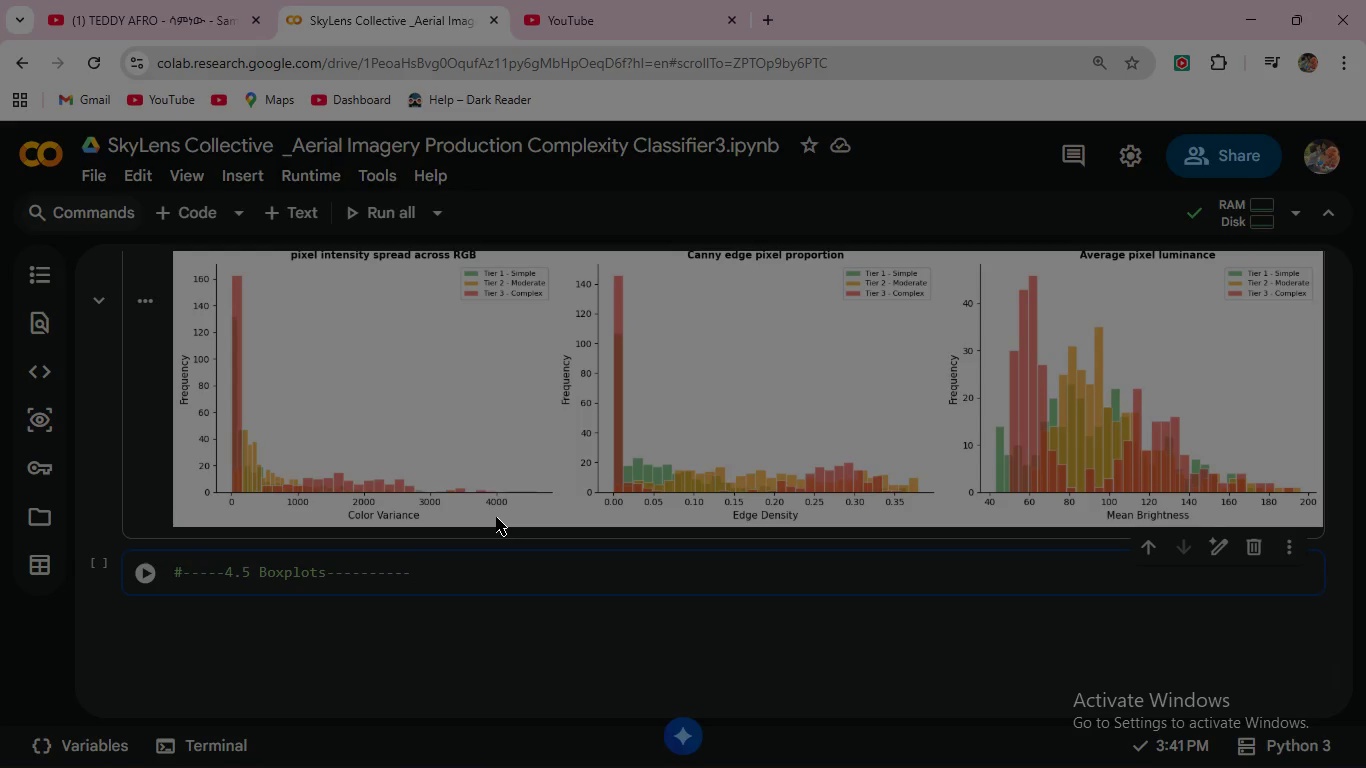 
key(Enter)
 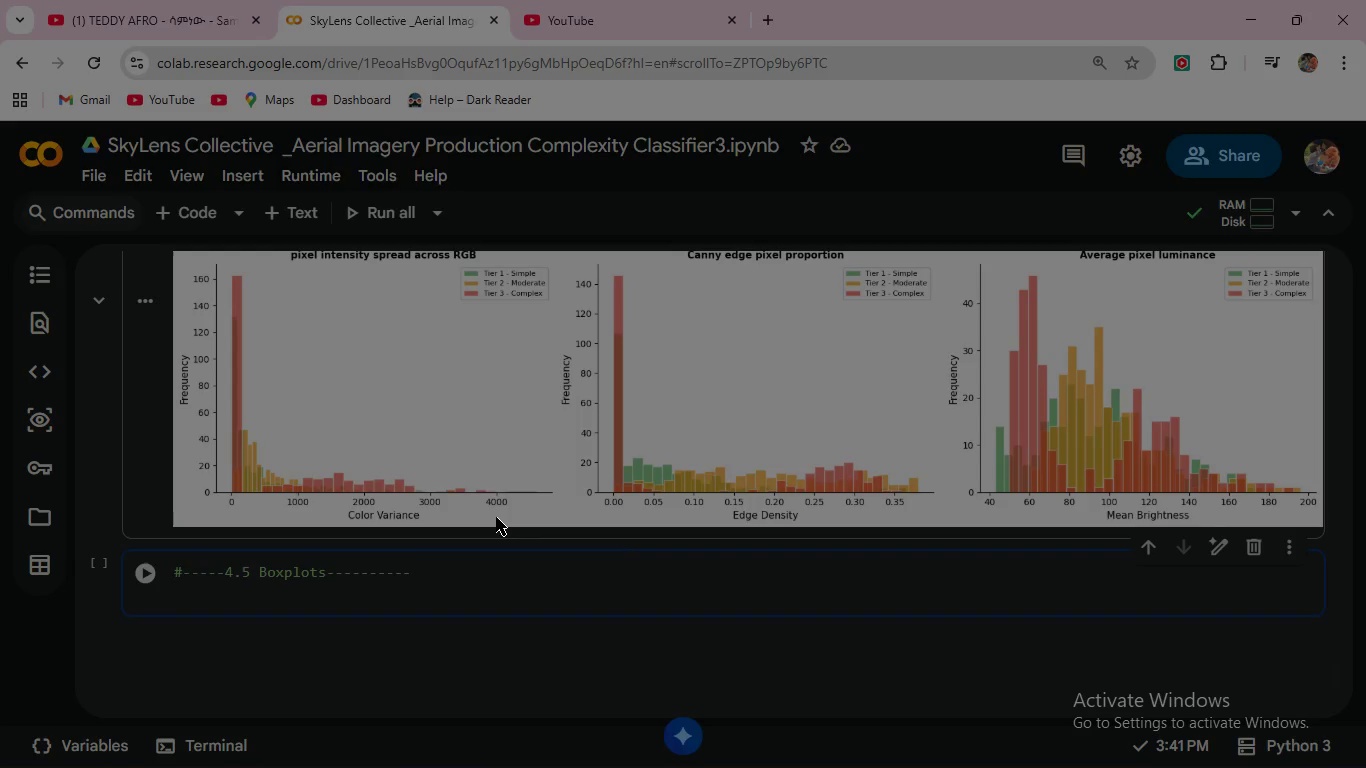 
wait(21.81)
 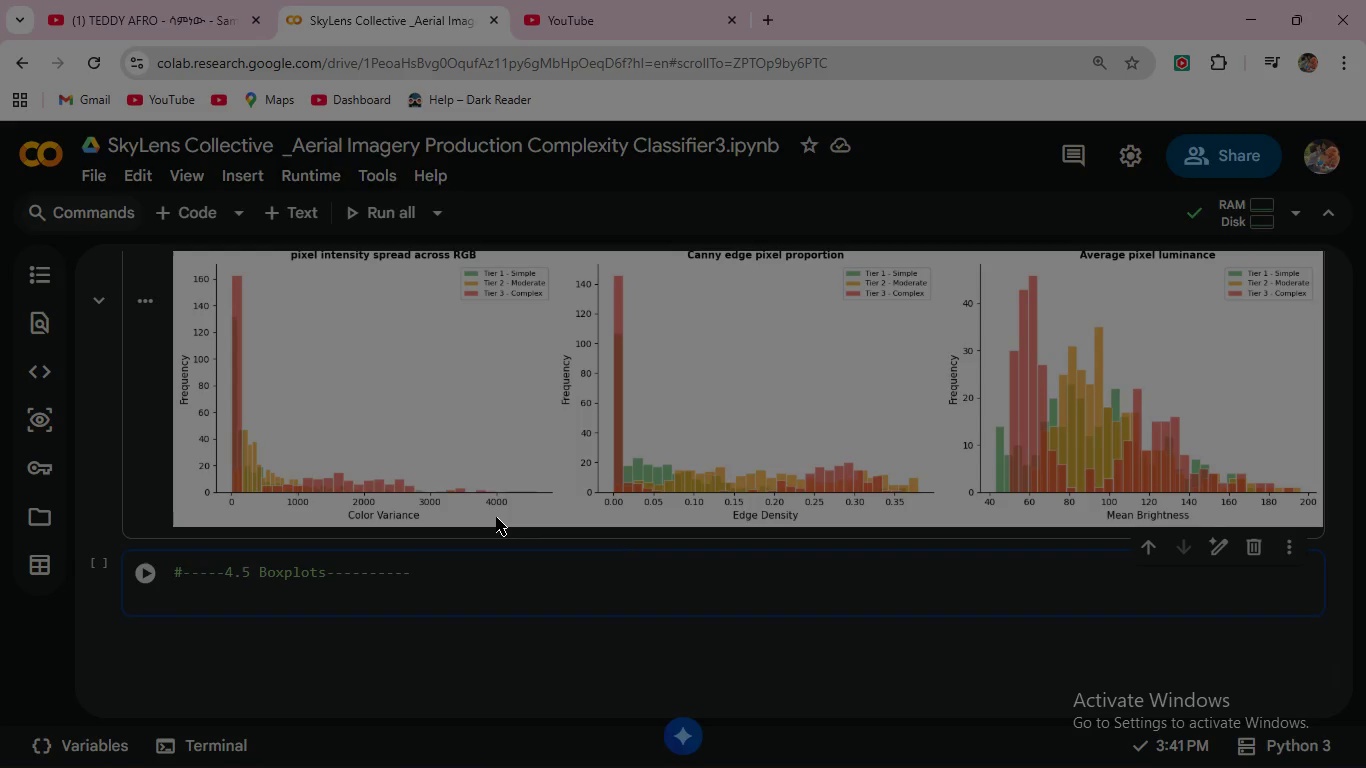 
type(fig, axes = plt.subplots(1, 2, fig)
 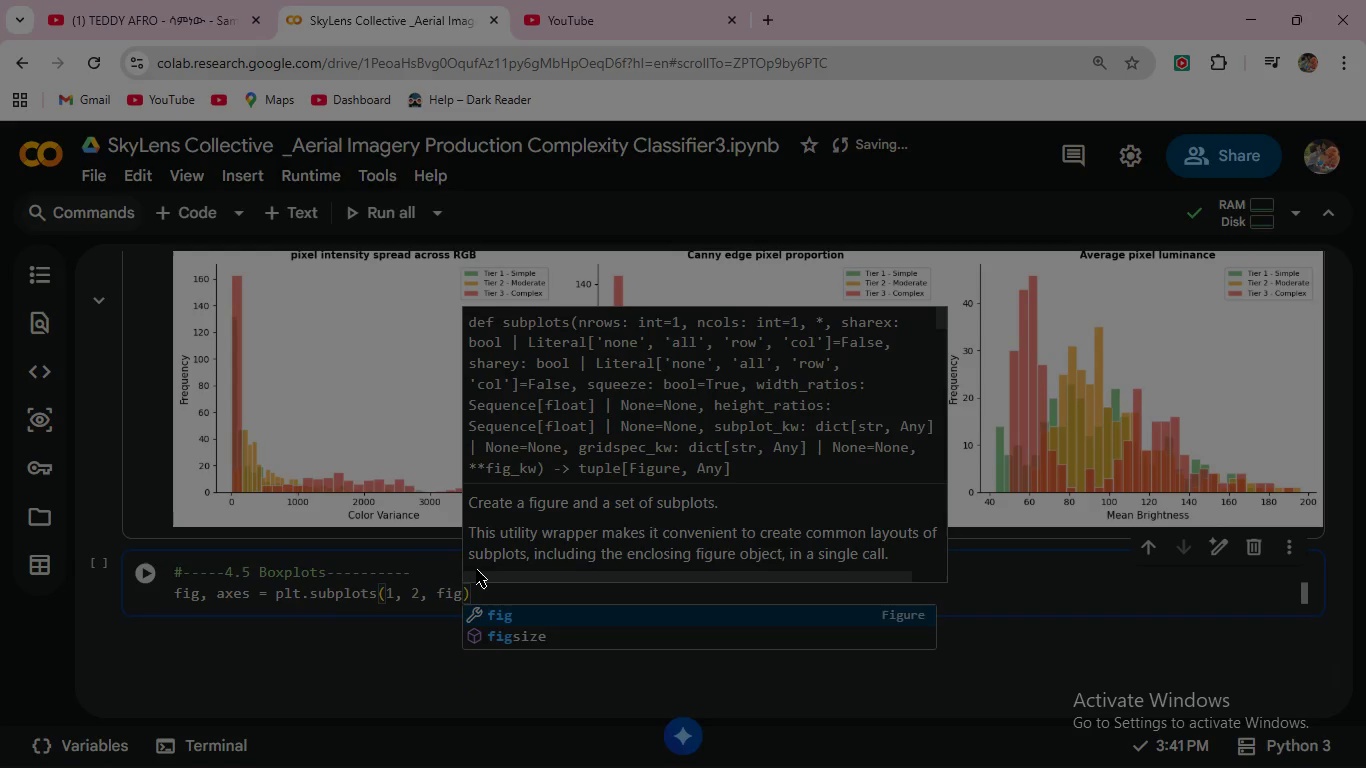 
key(ArrowDown)
 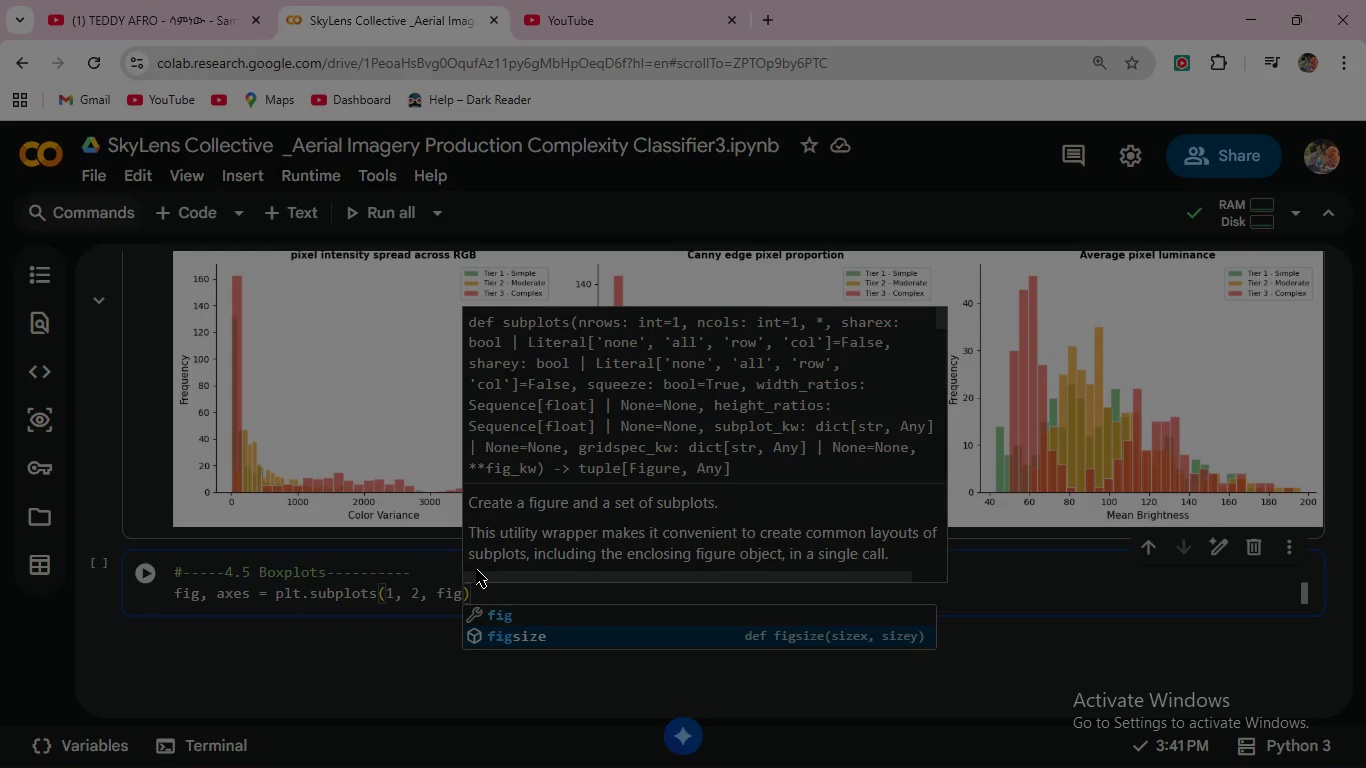 
key(Enter)
 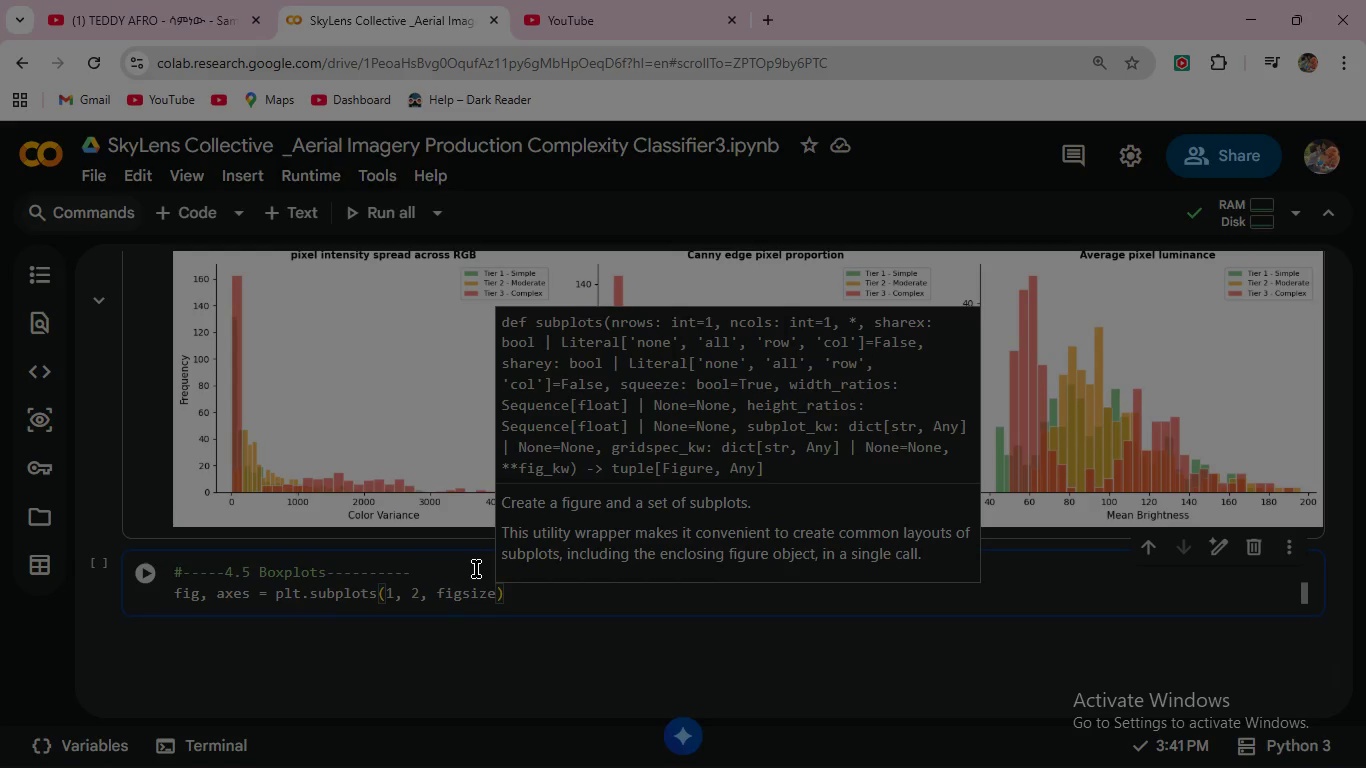 
type(=(18, 5)
 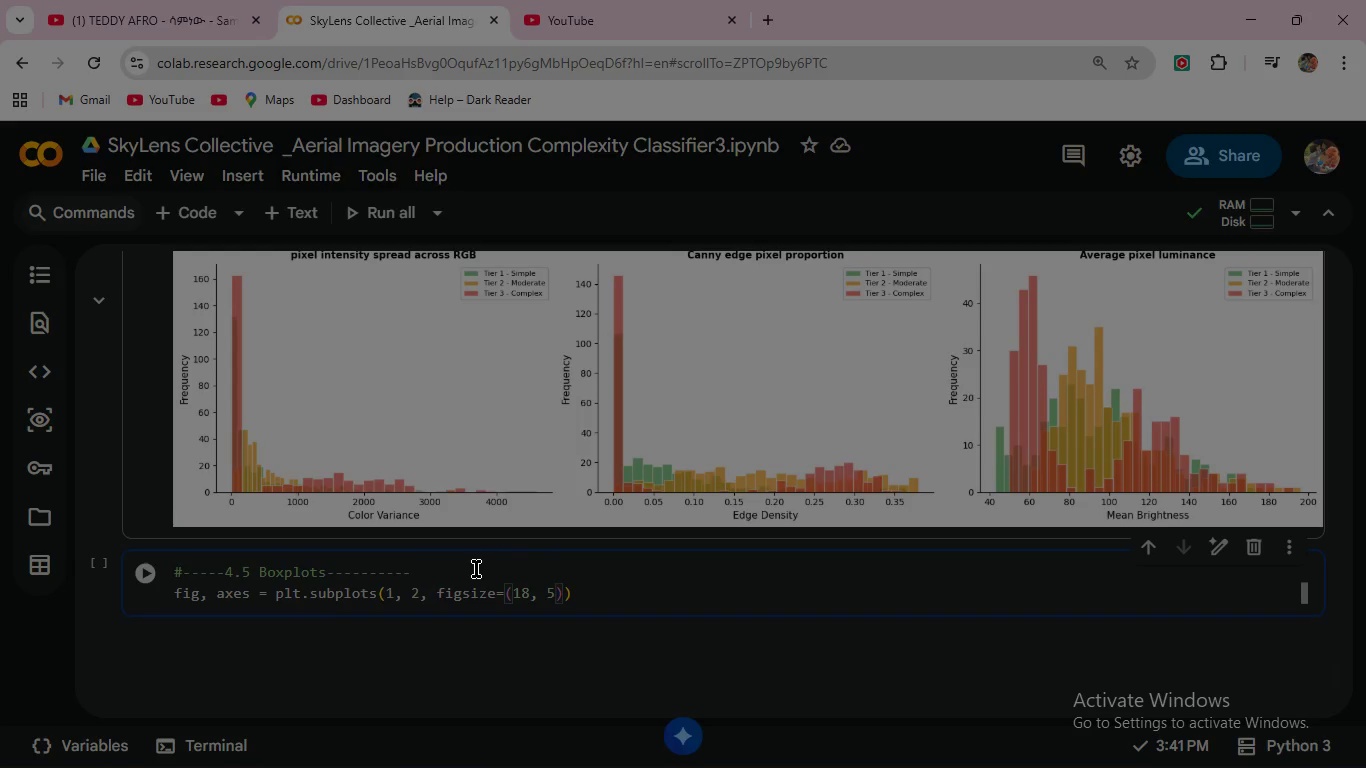 
wait(5.39)
 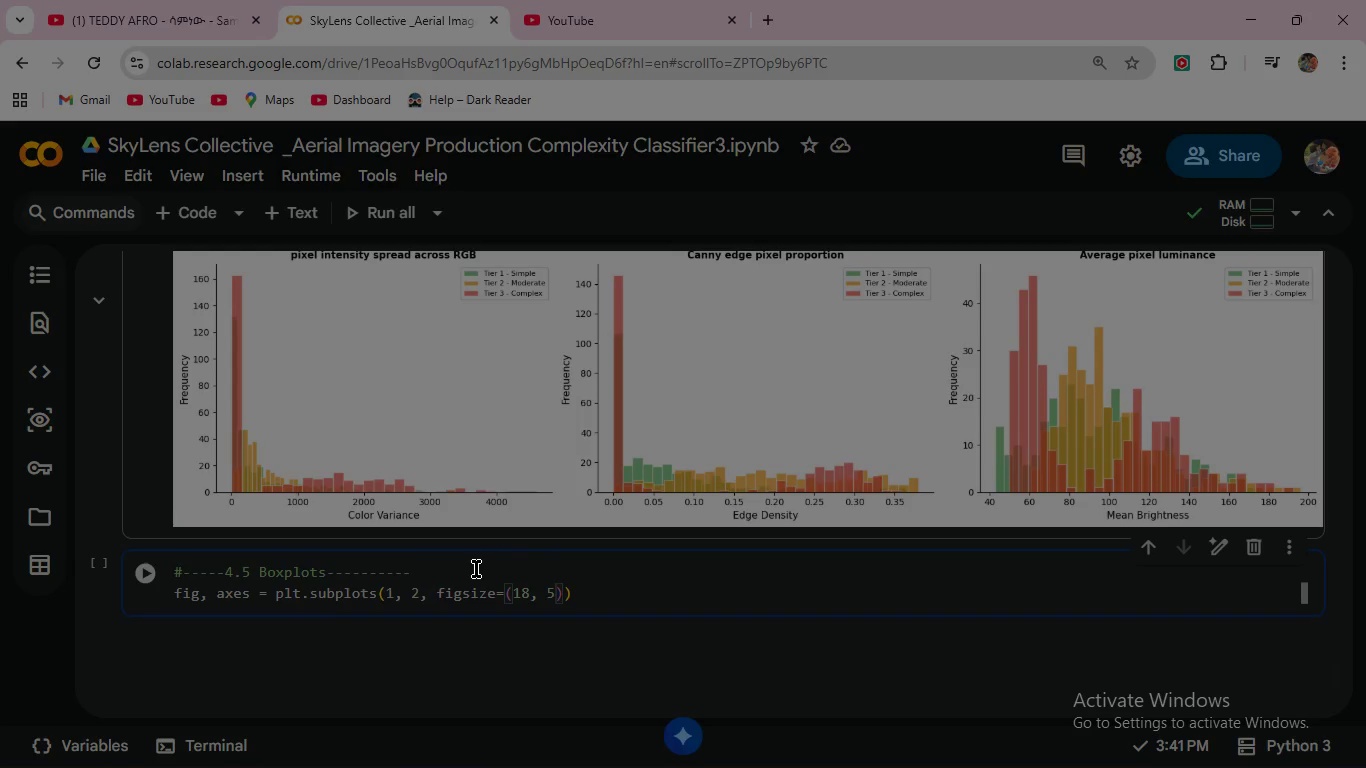 
left_click([604, 583])
 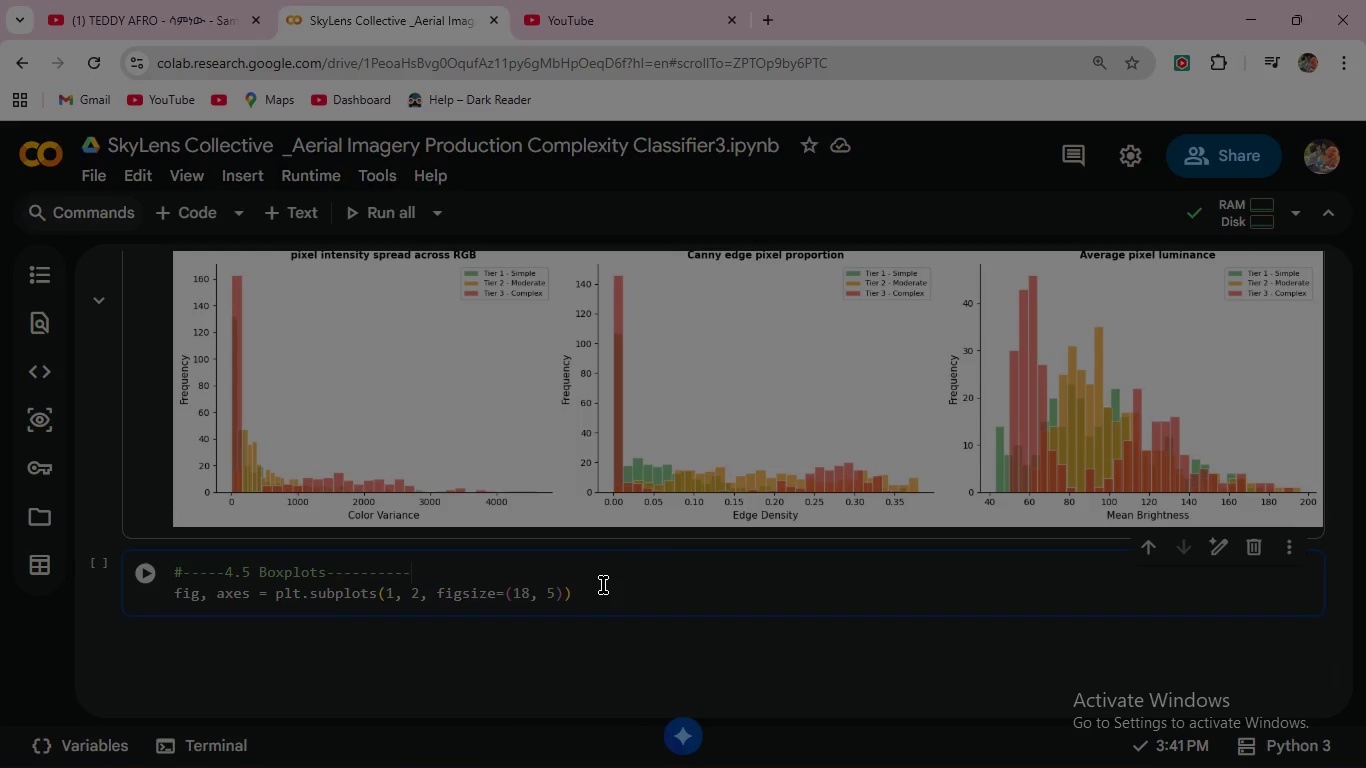 
left_click([588, 601])
 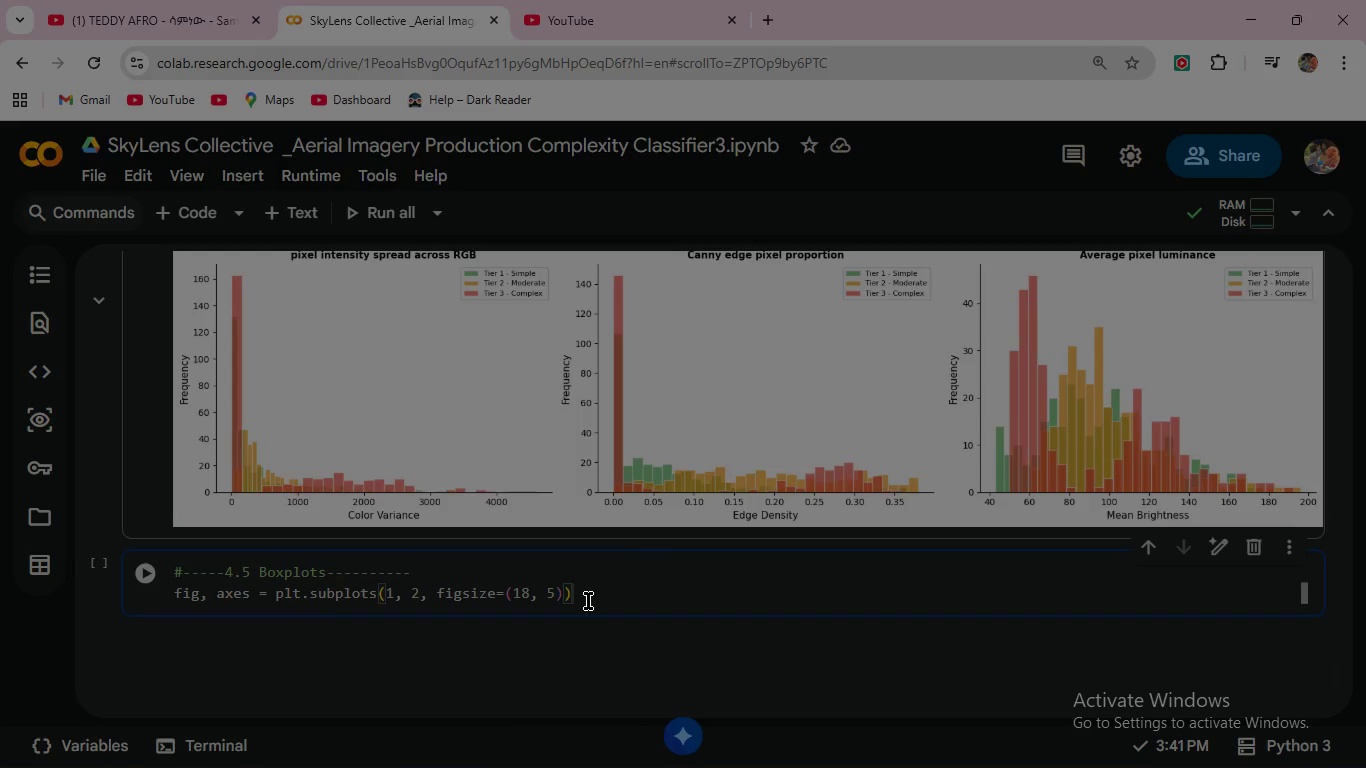 
key(Enter)
 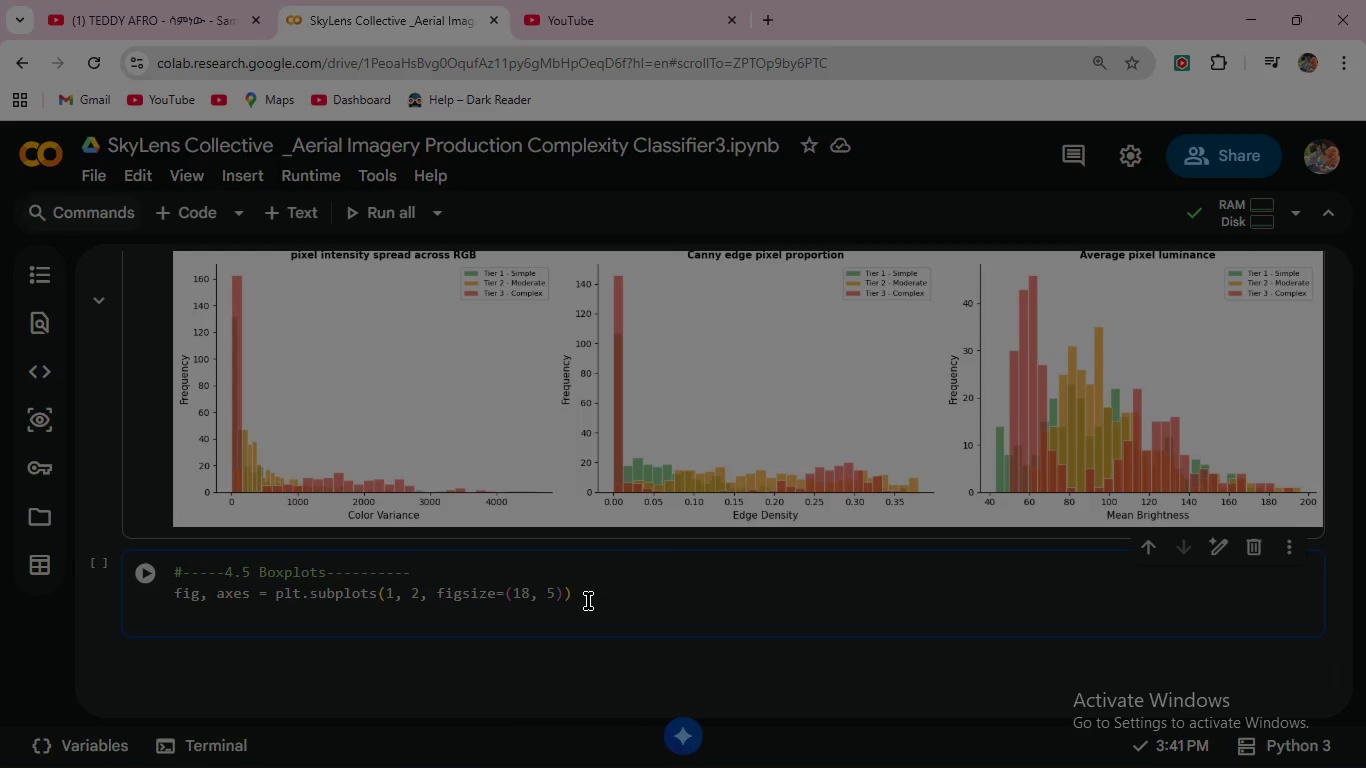 
type(class)
 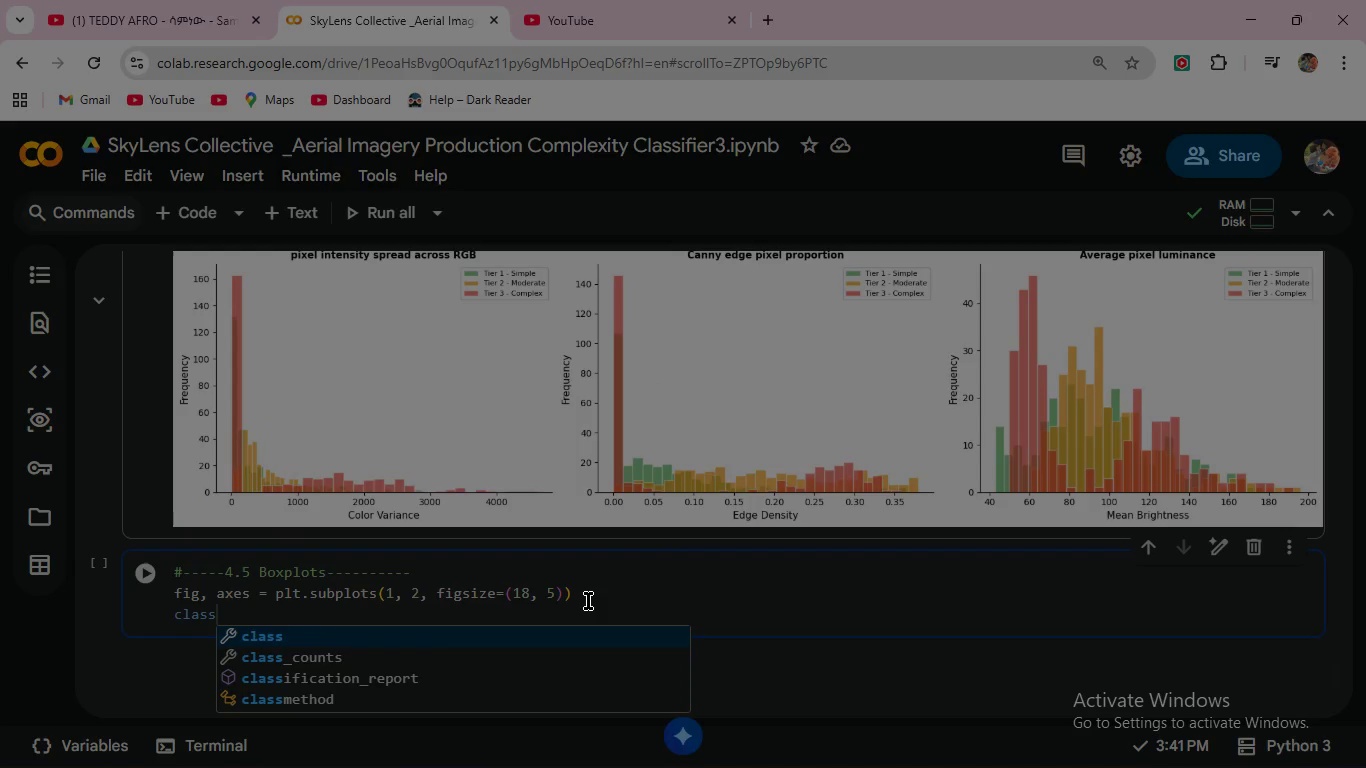 
key(Shift+Minus)
 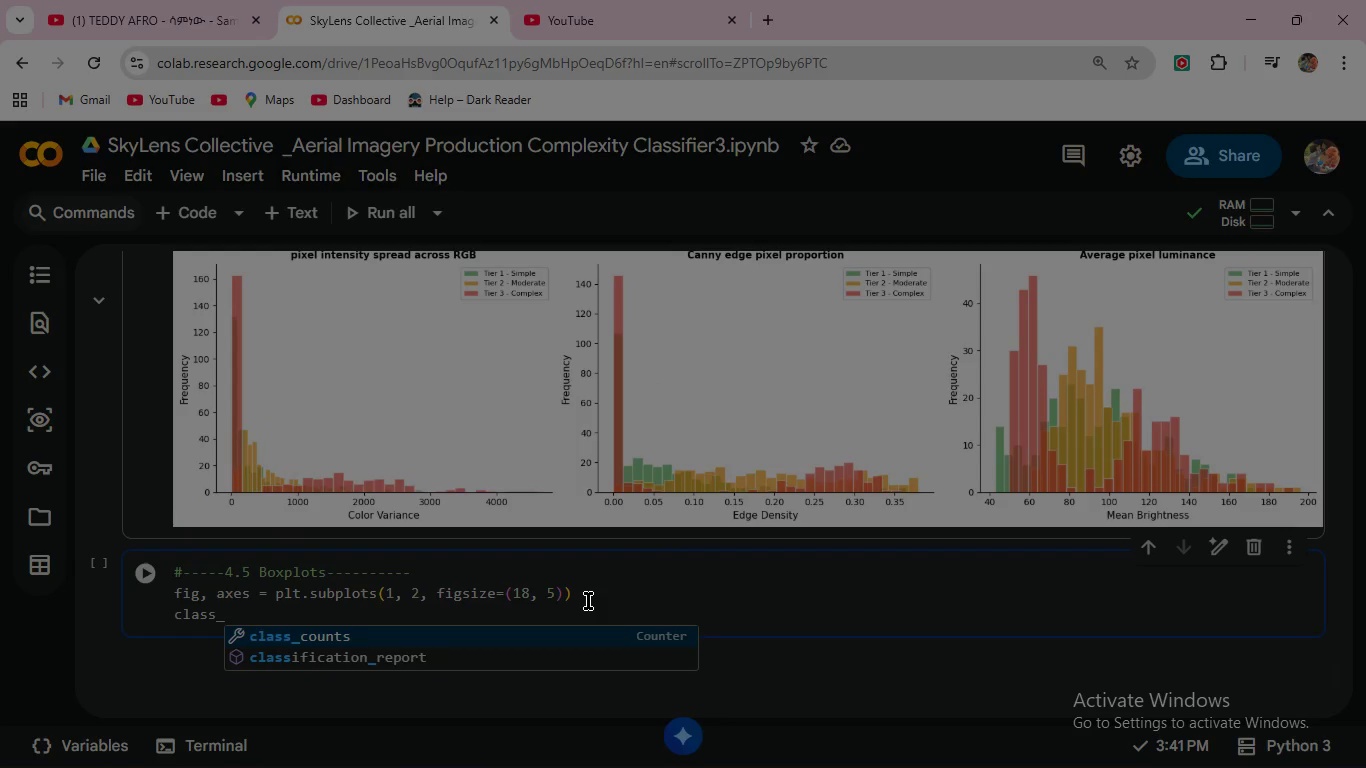 
type(order = s)
 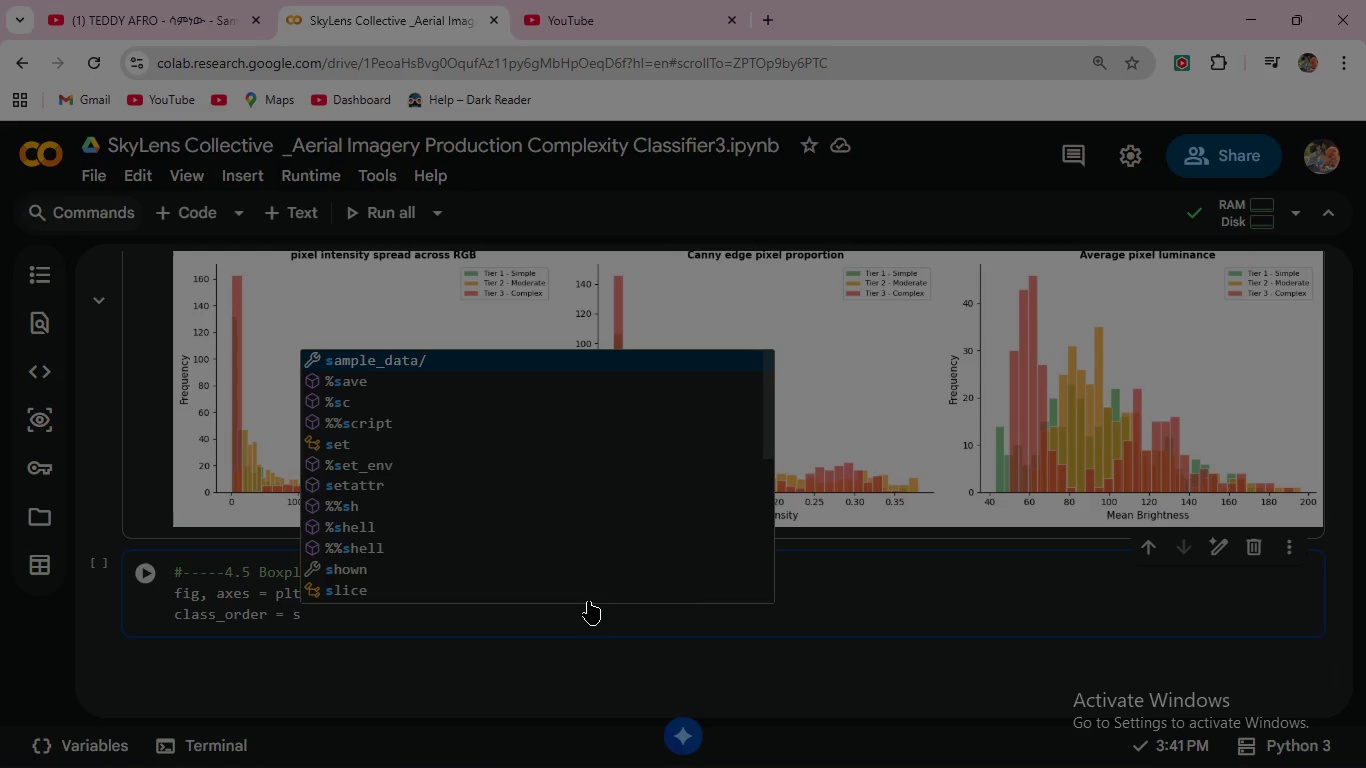 
type(orted)
 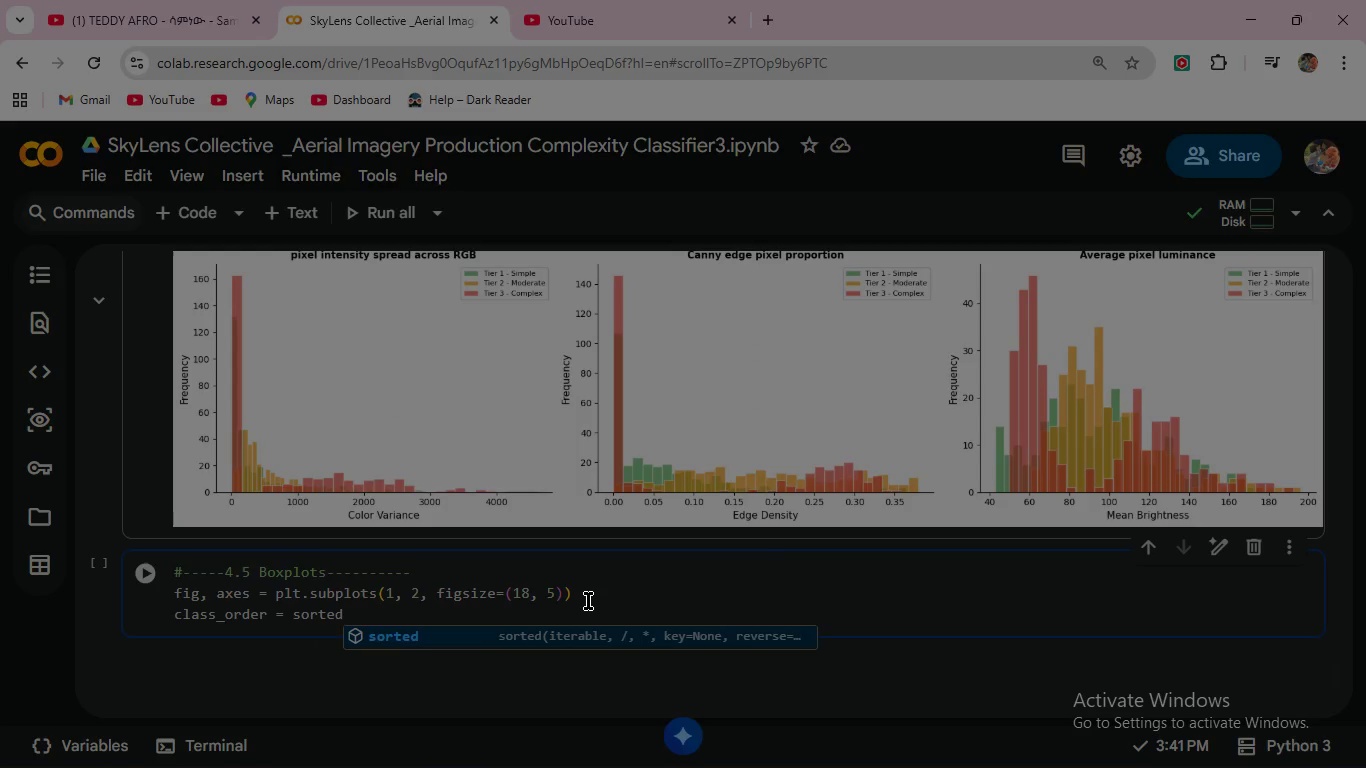 
wait(6.75)
 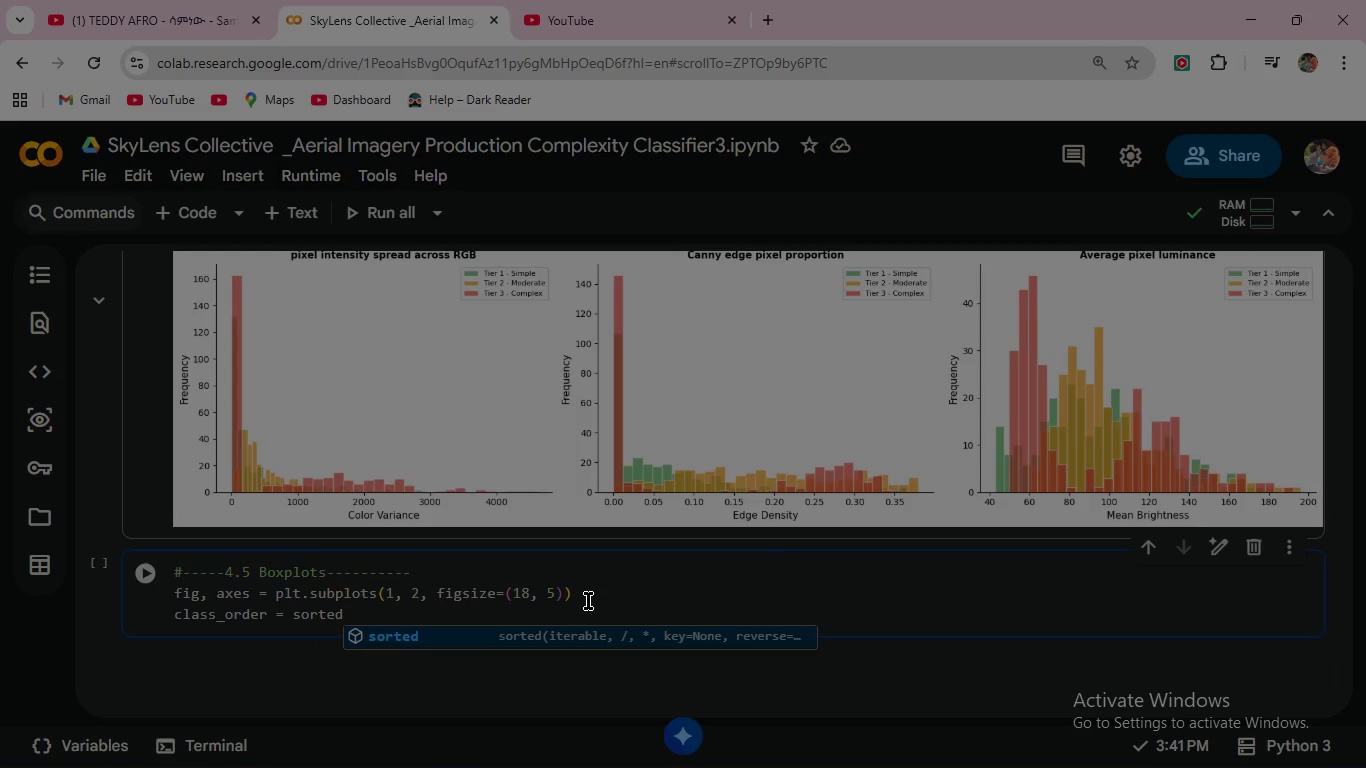 
type((fea)
 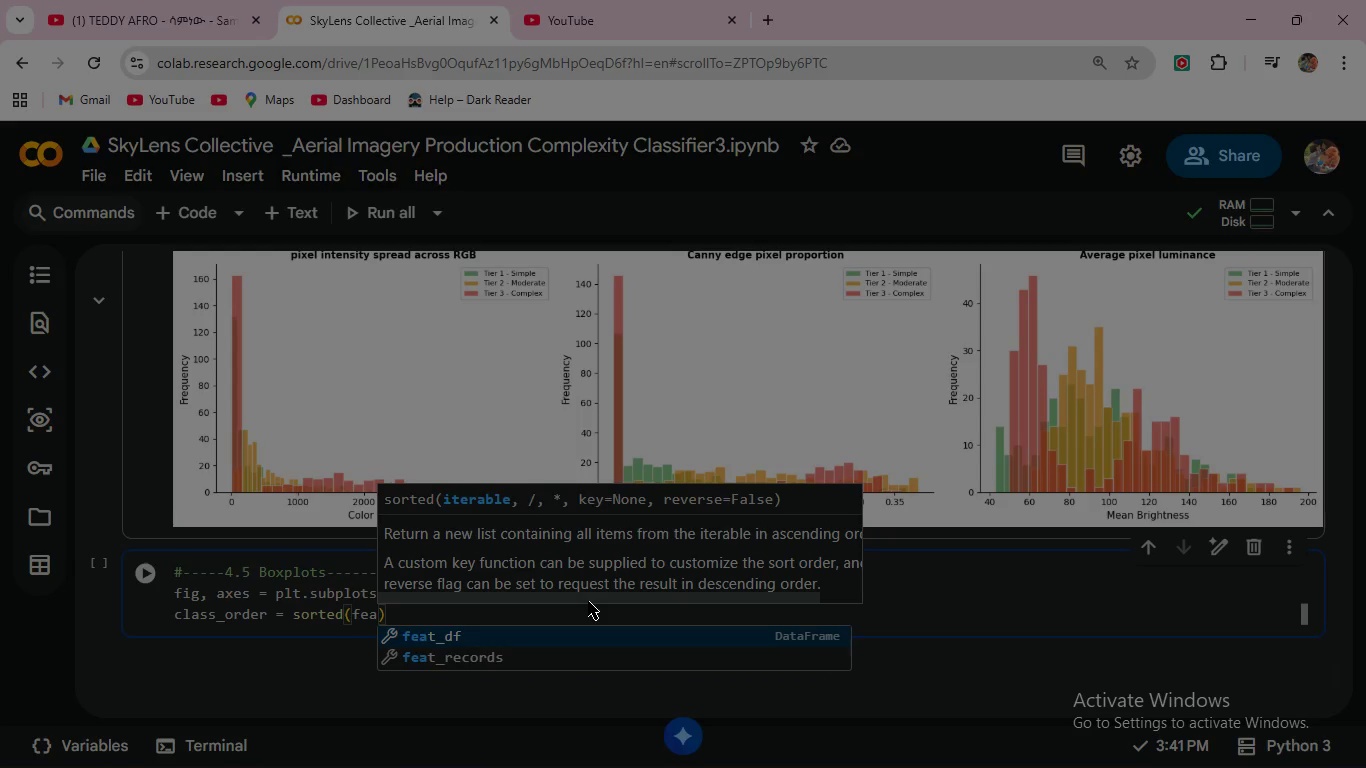 
key(Enter)
 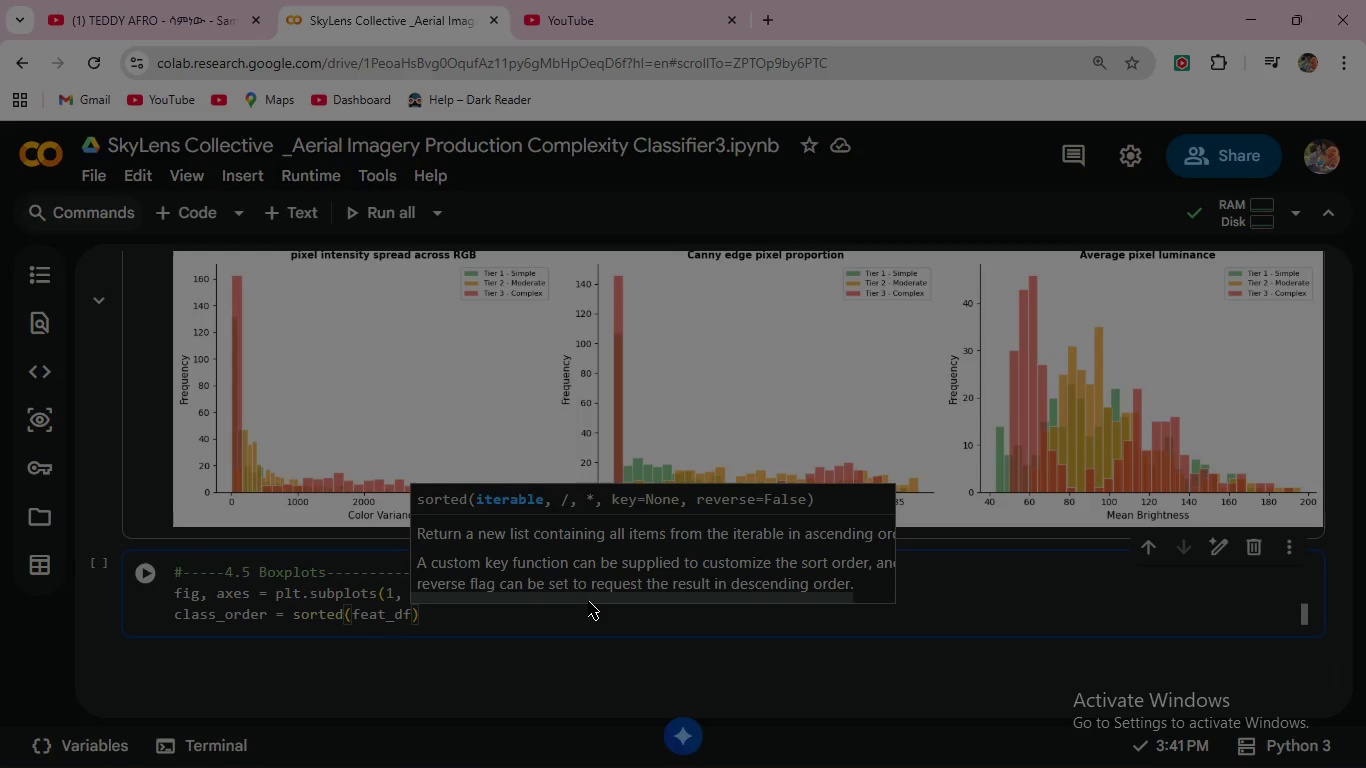 
key(BracketLeft)
 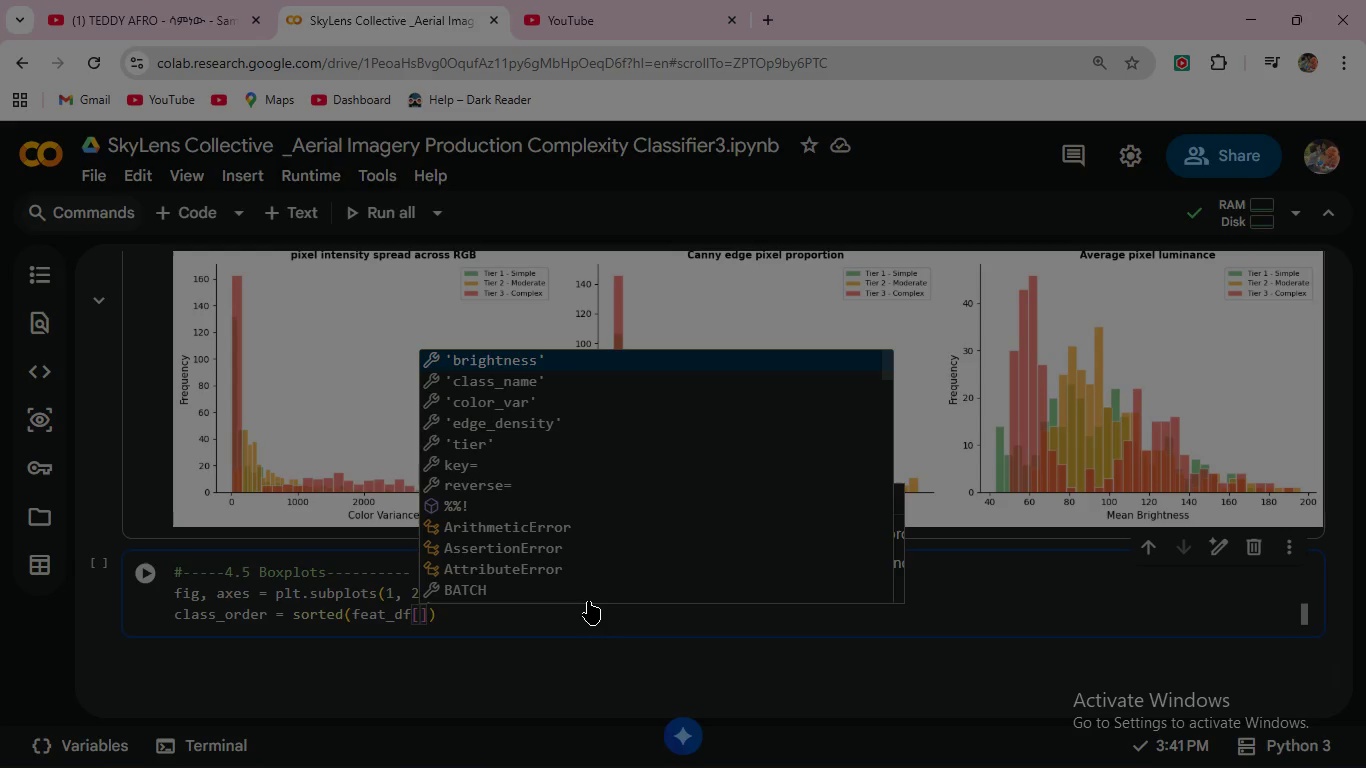 
key(Quote)
 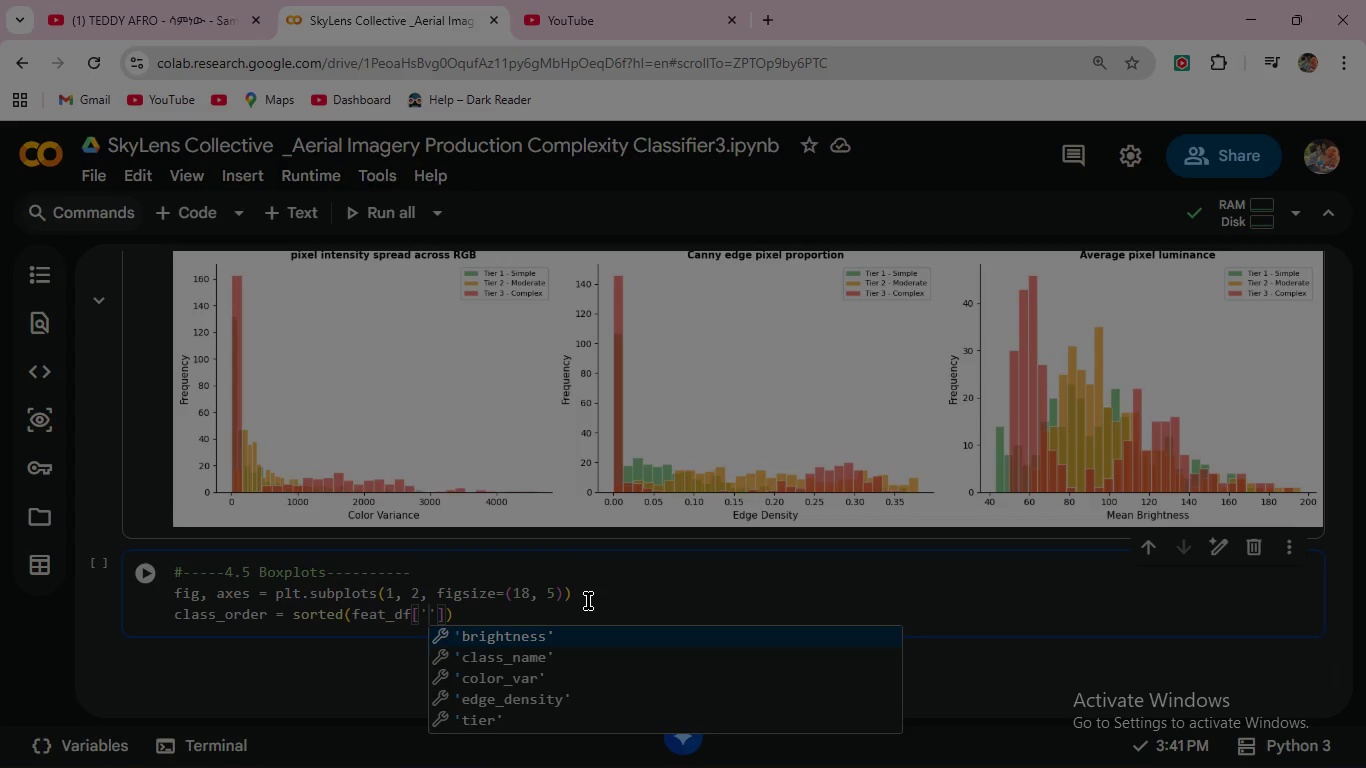 
key(ArrowDown)
 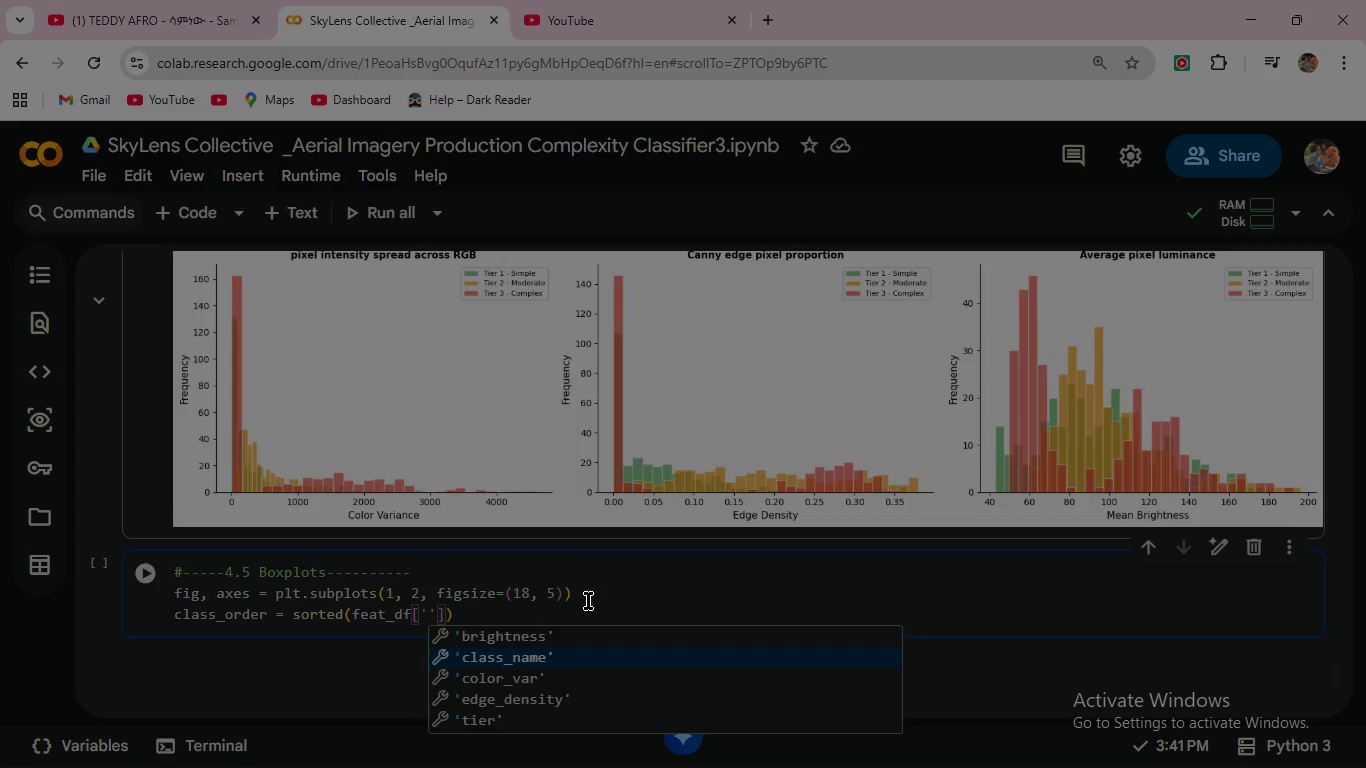 
key(Enter)
 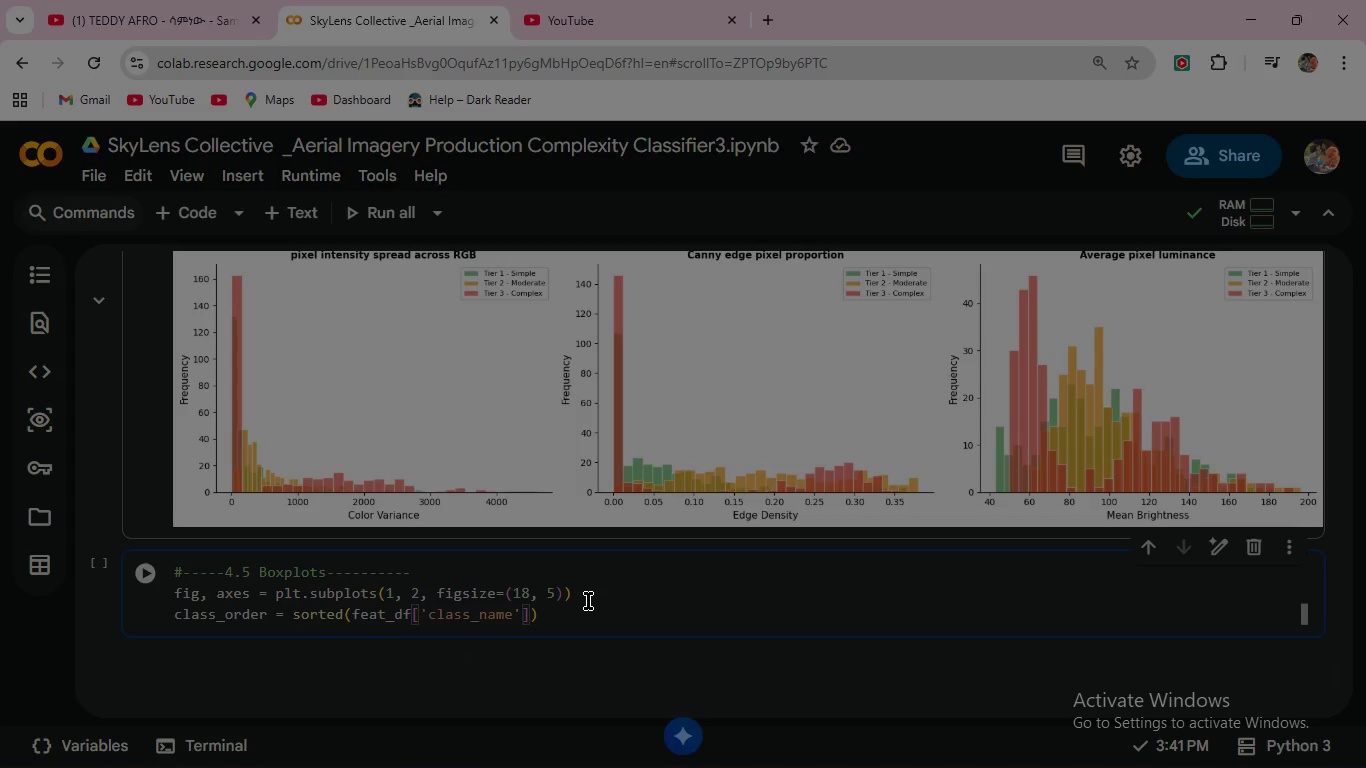 
key(ArrowRight)
 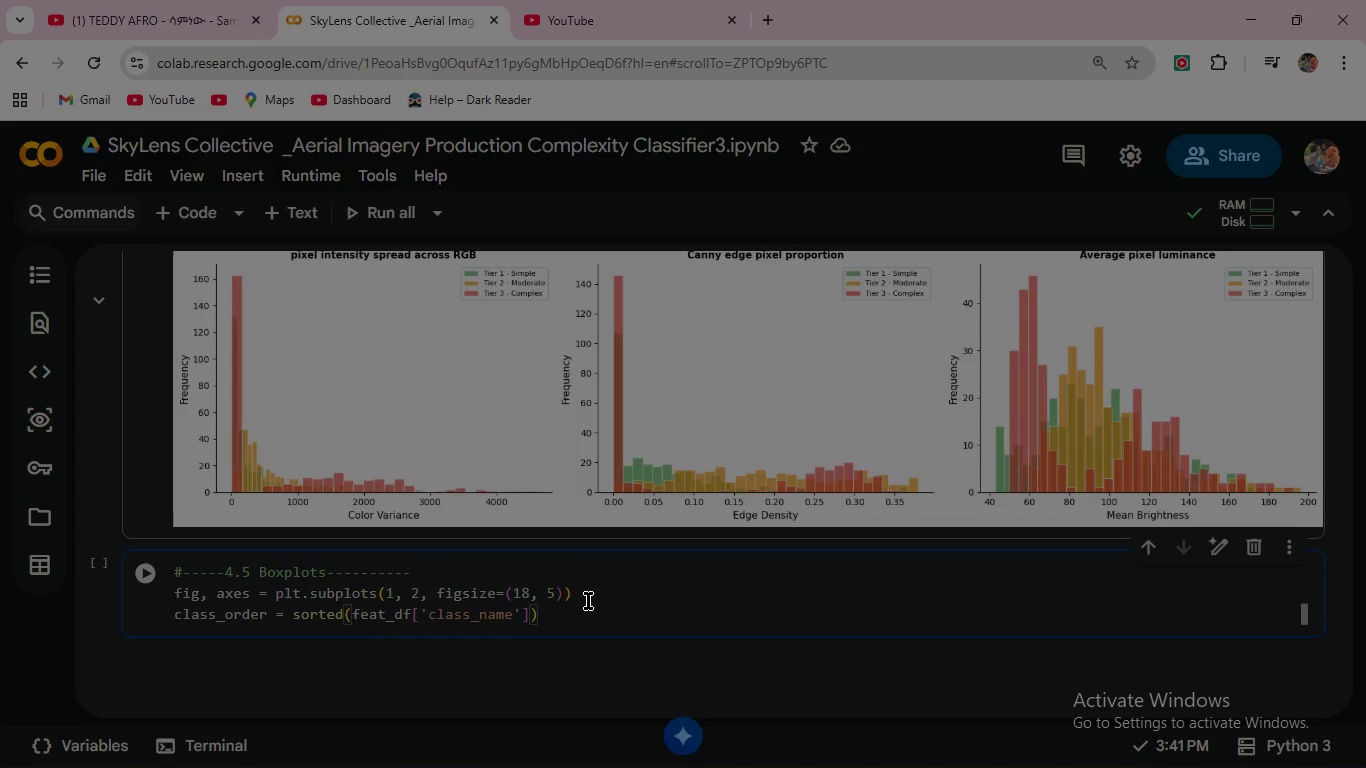 
type(.un)
 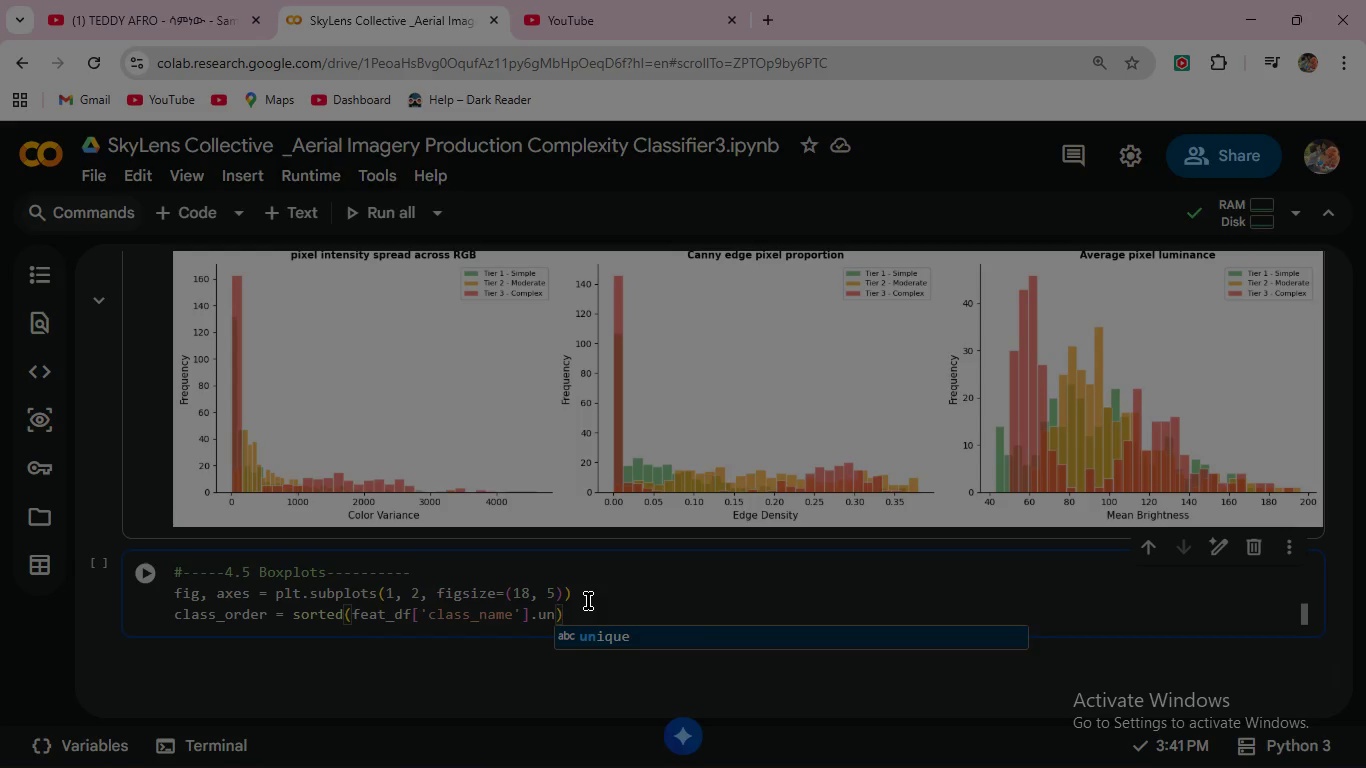 
key(Enter)
 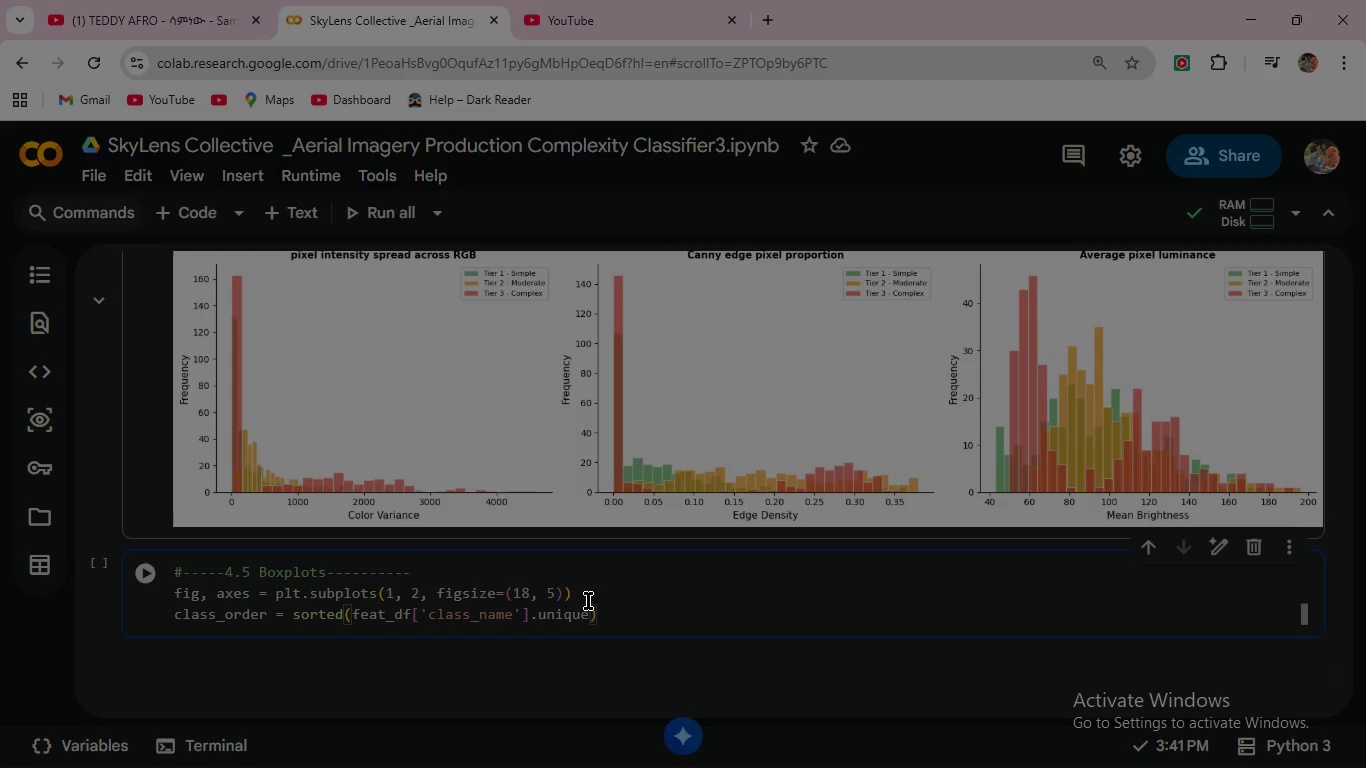 
key(Shift+9)
 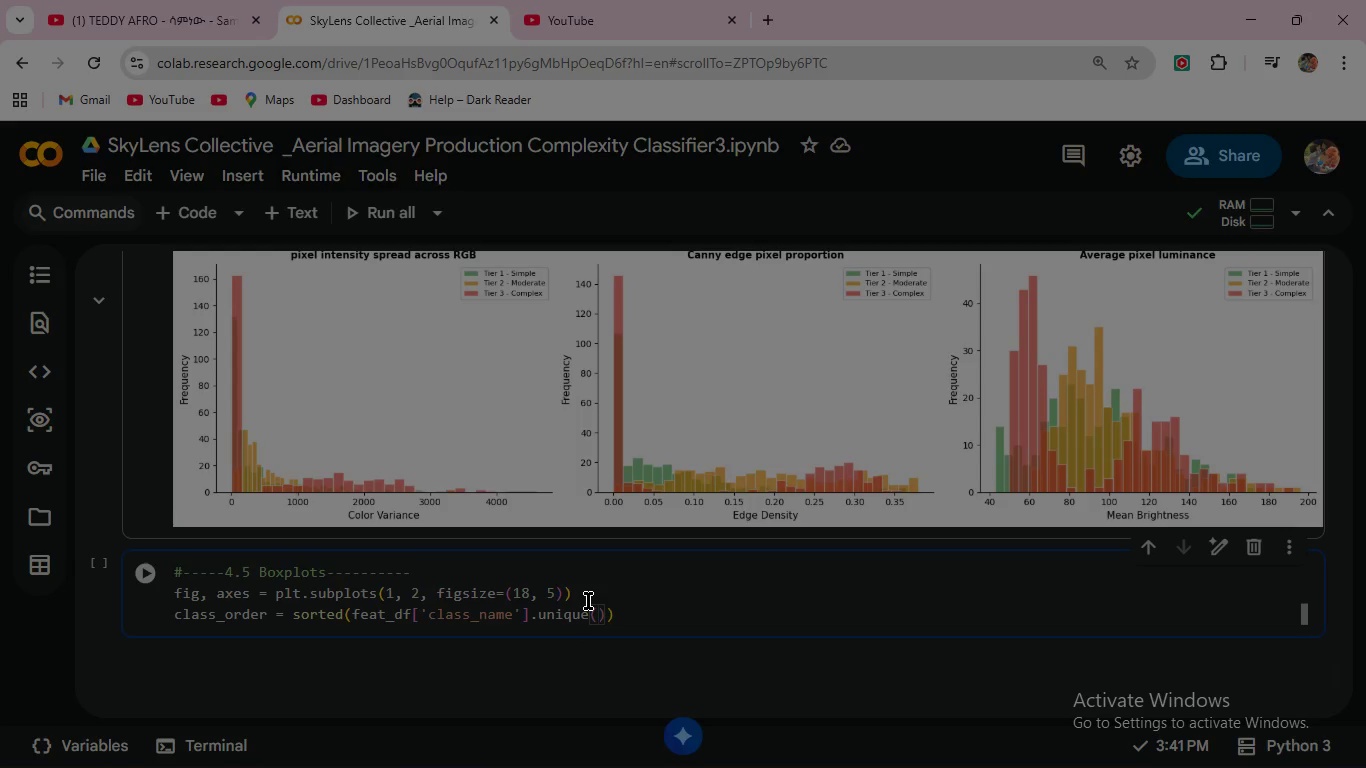 
key(ArrowRight)
 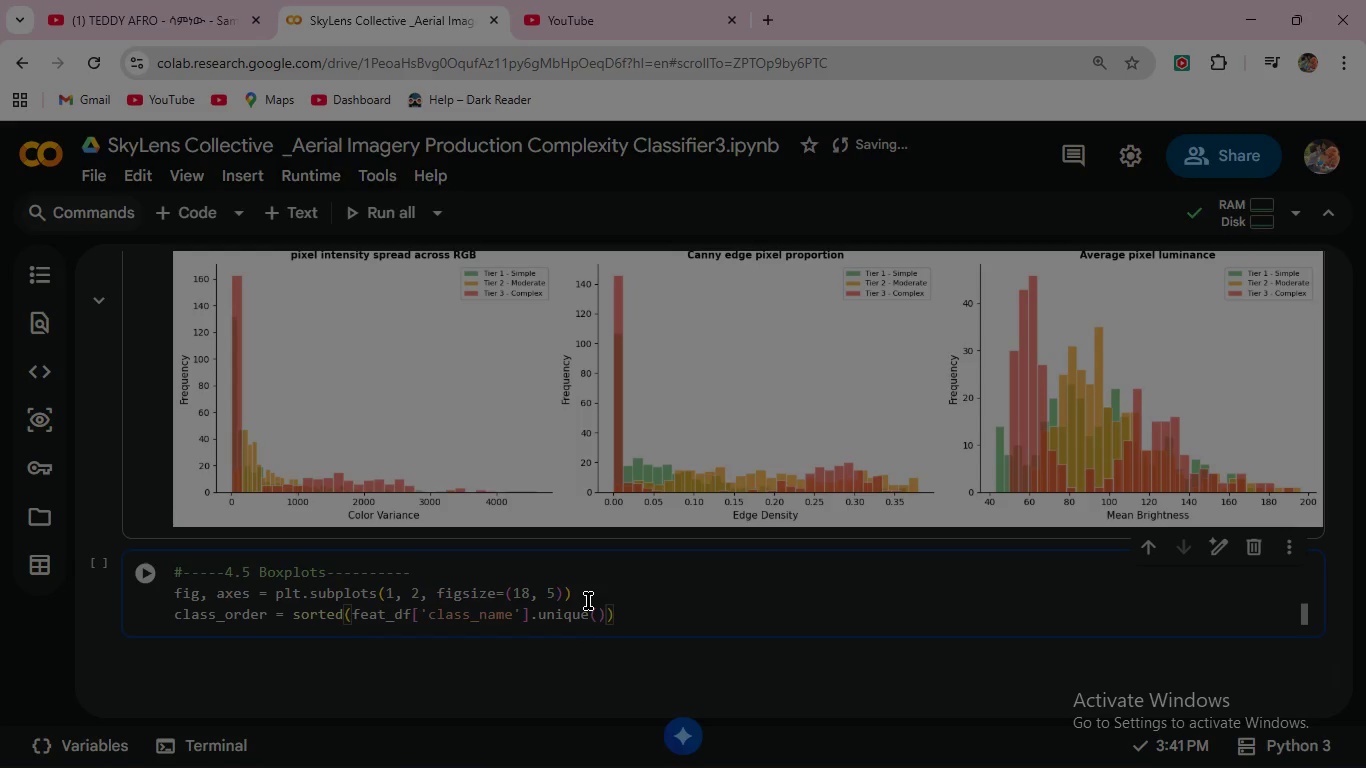 
type(, key)
 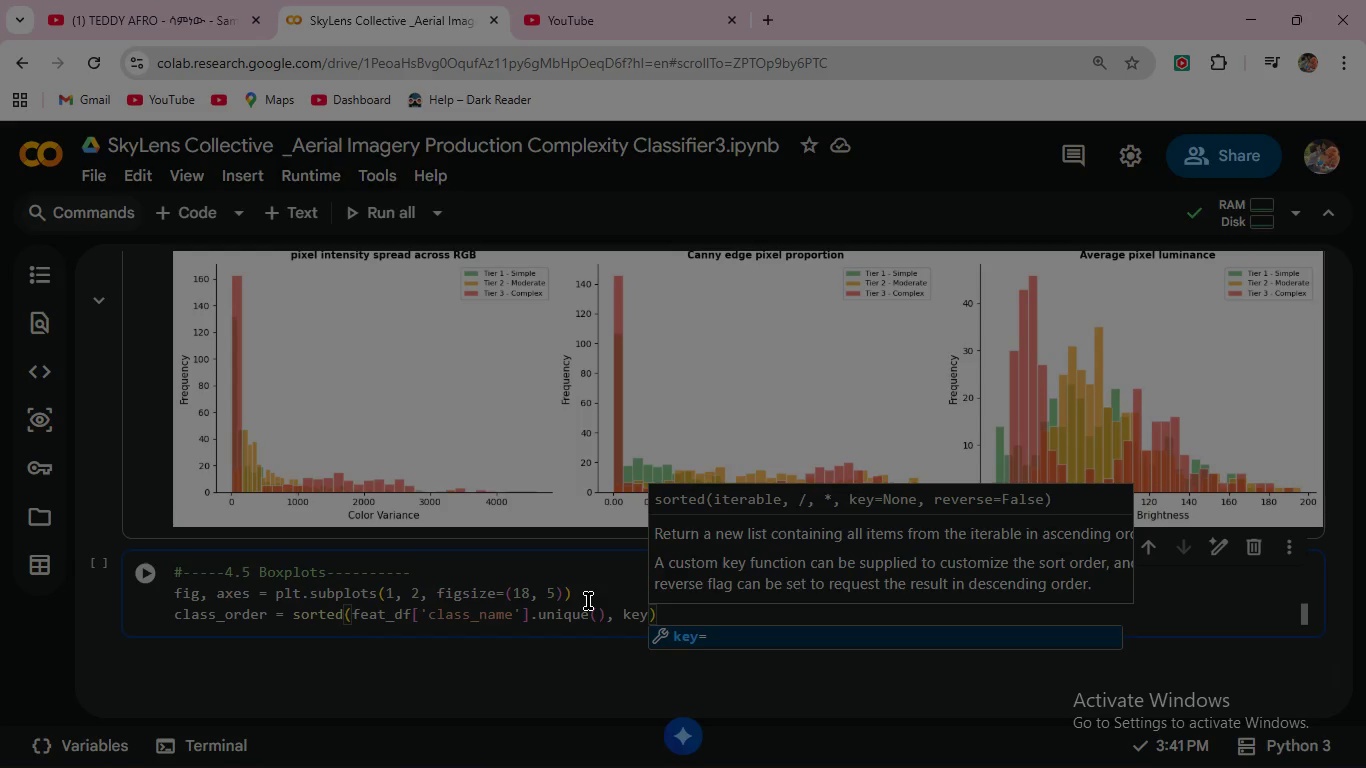 
key(Enter)
 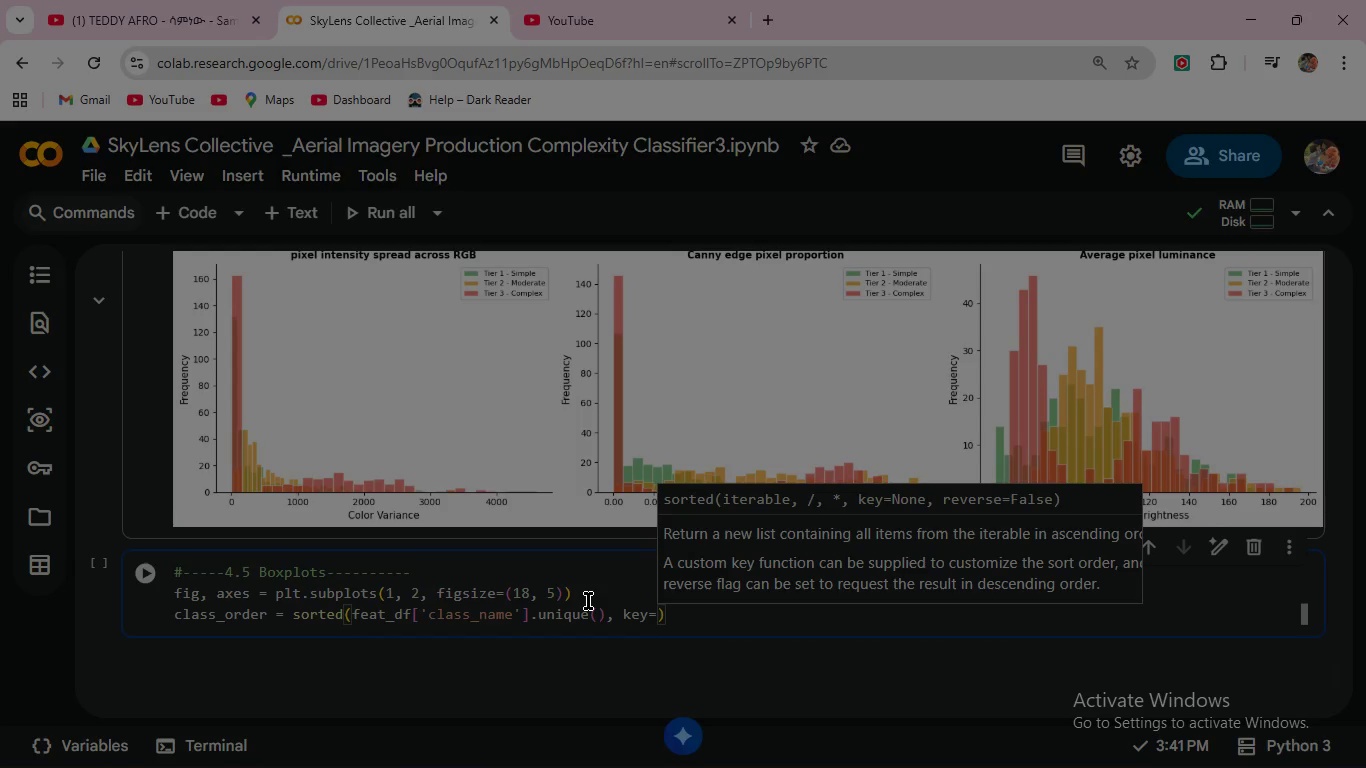 
type(lambda x: )
 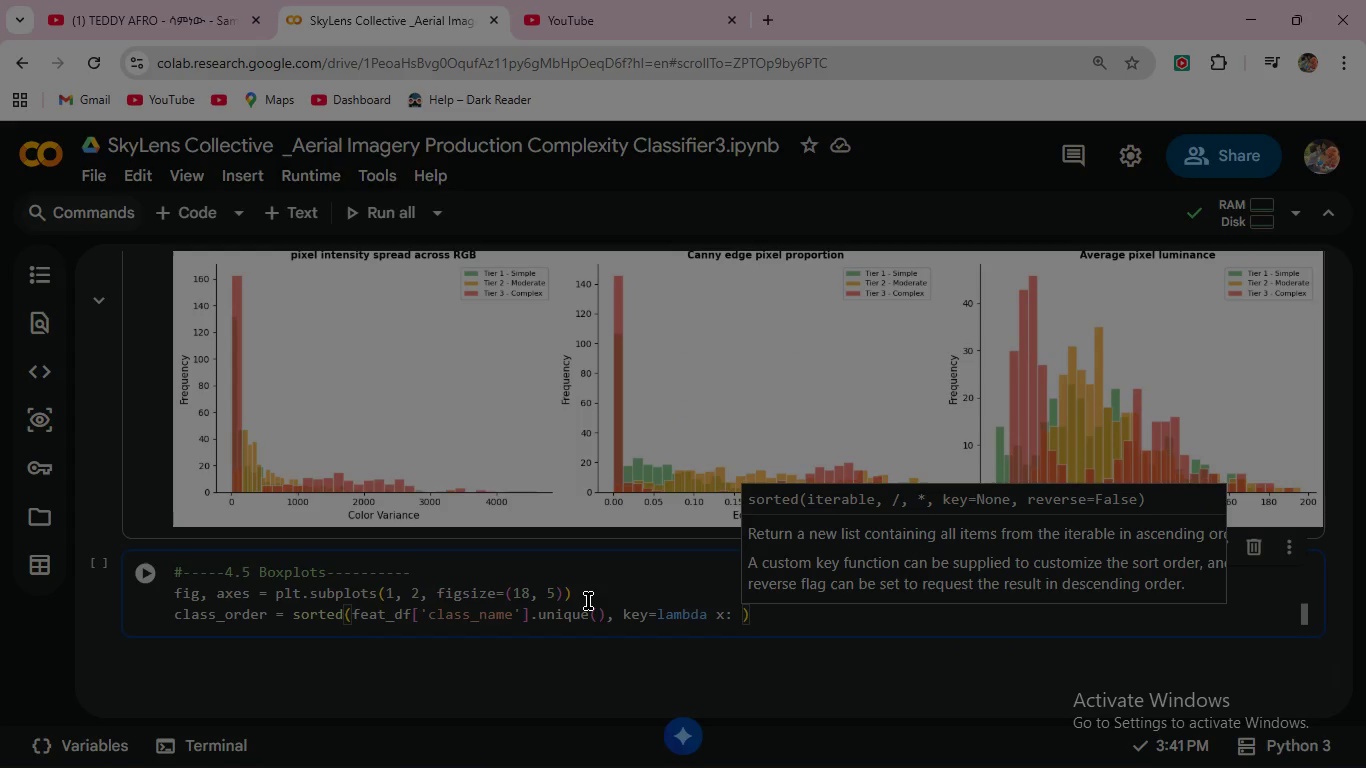 
type(CLASS)
 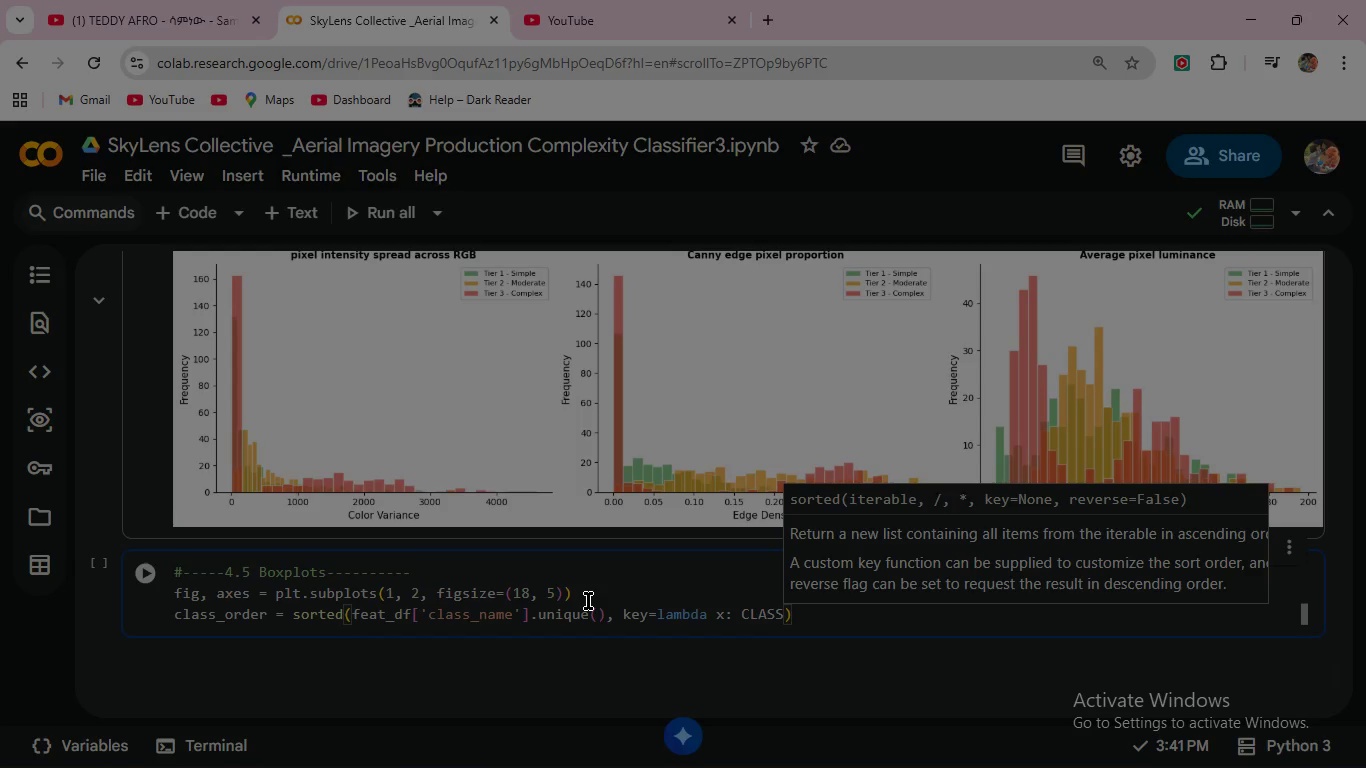 
type(_TO_TIER[x)
 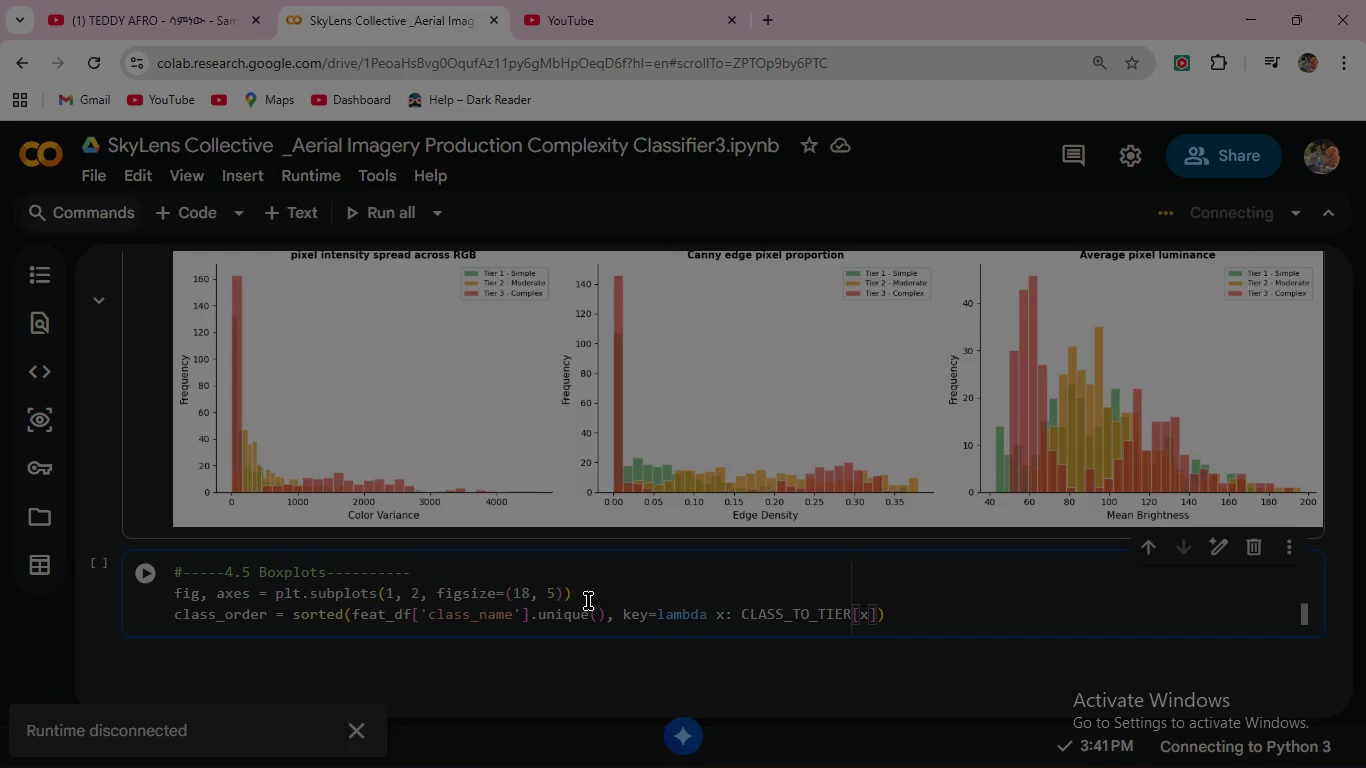 
wait(5.03)
 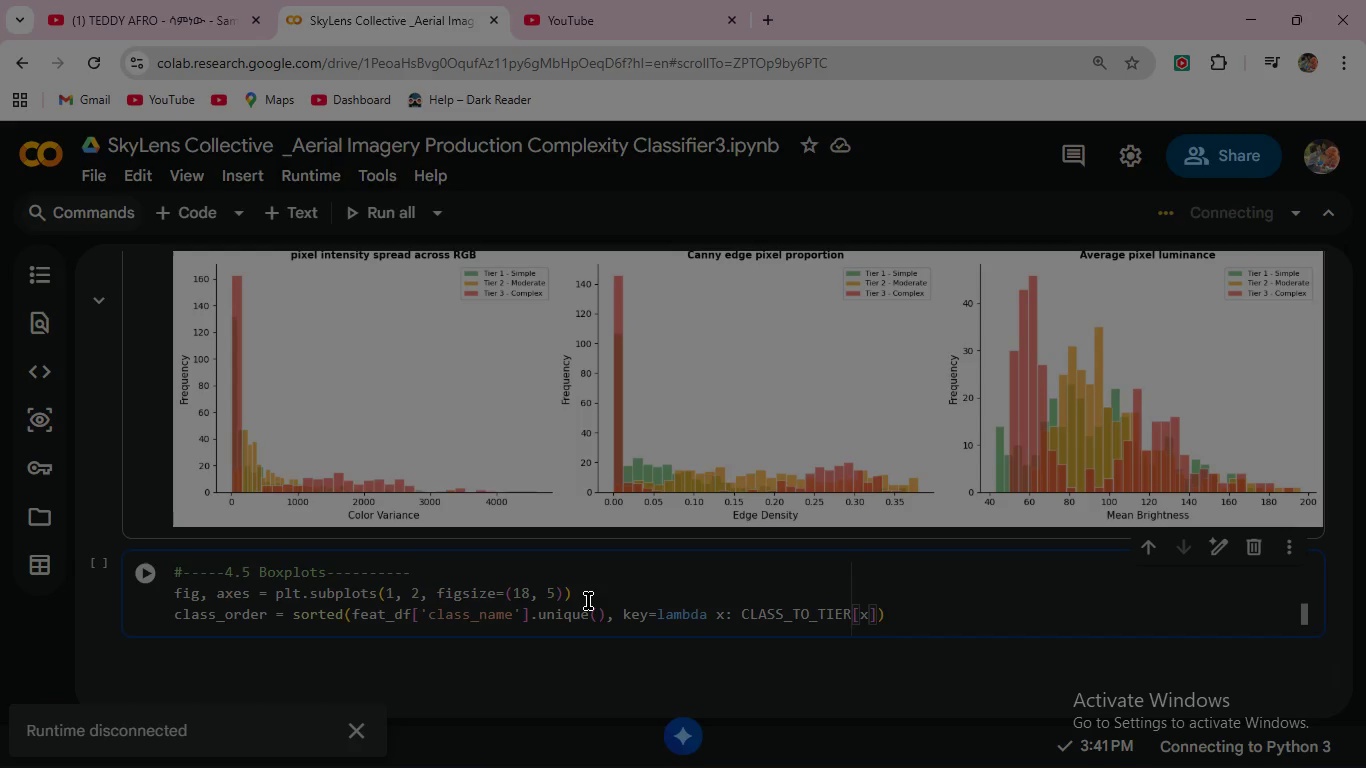 
key(ArrowRight)
 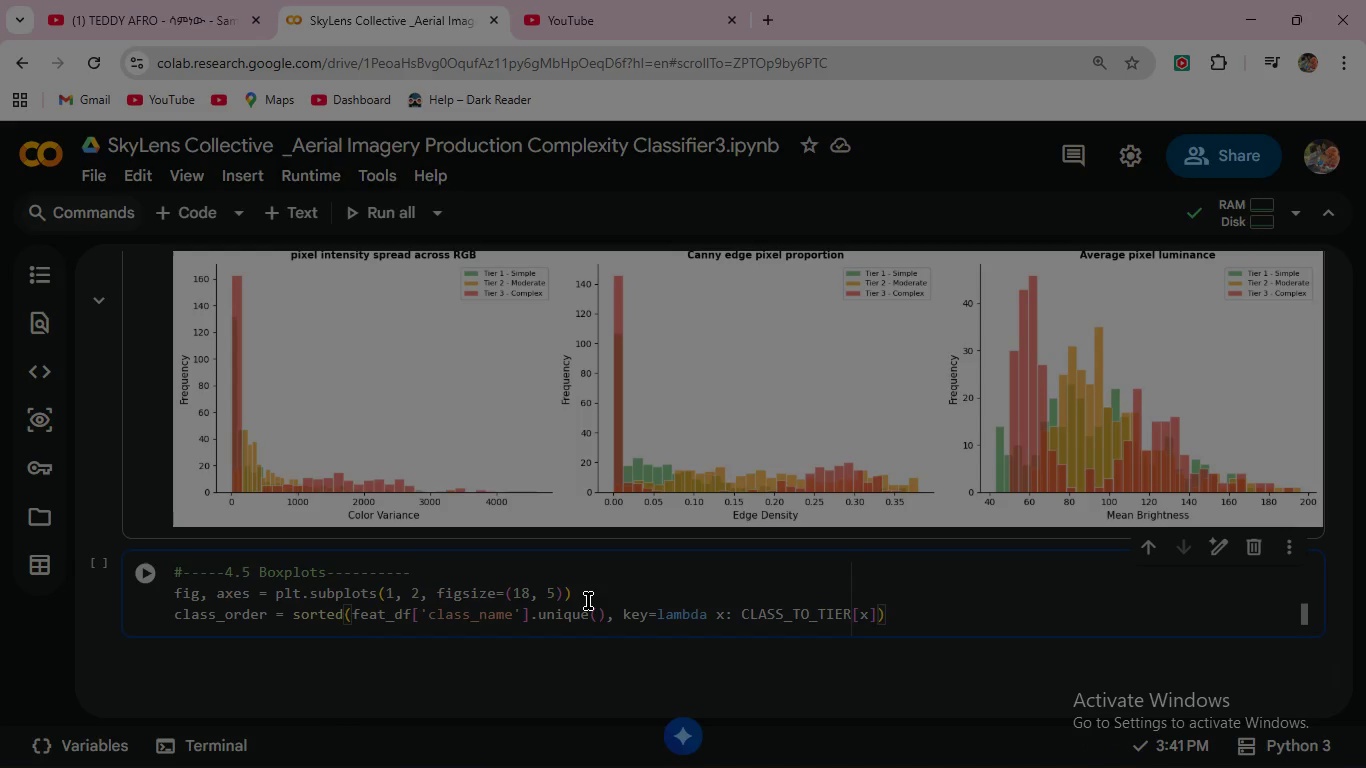 
key(ArrowRight)
 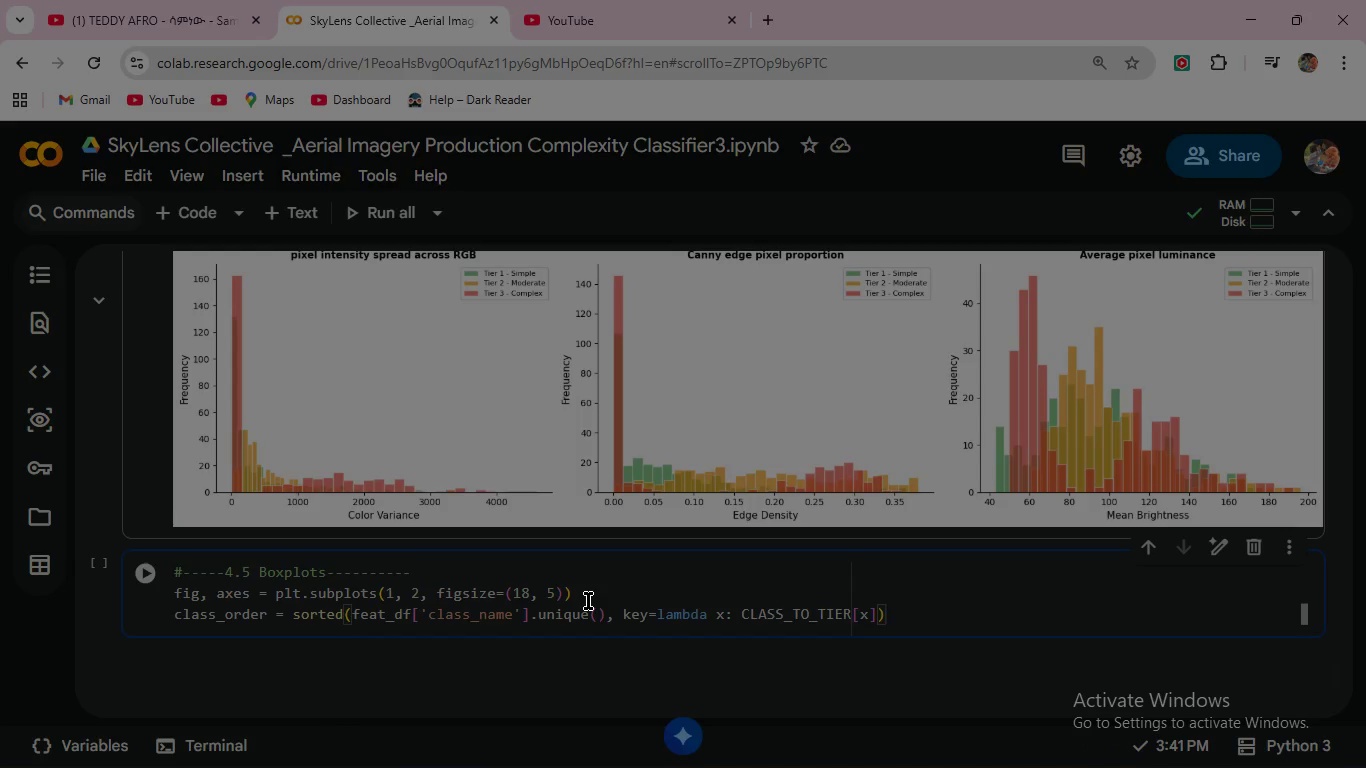 
key(Enter)
 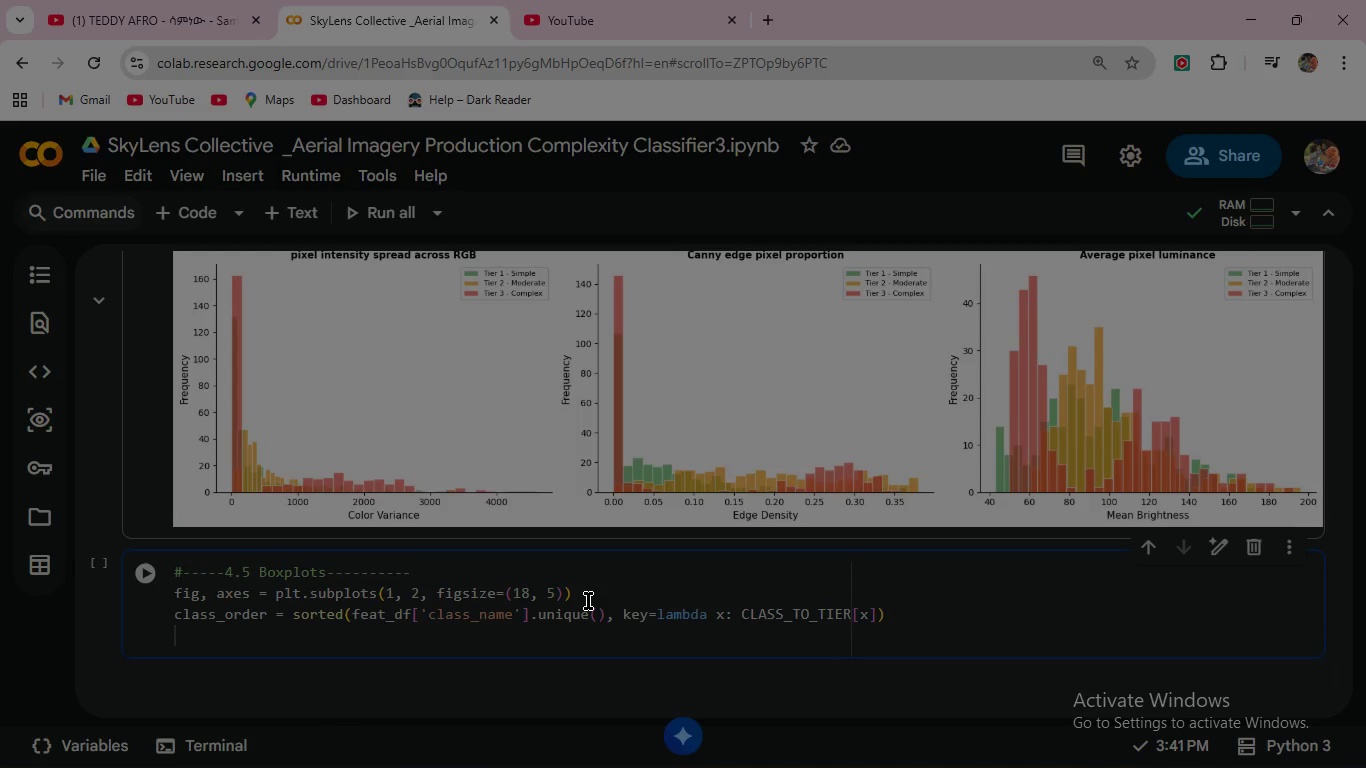 
type(class)
 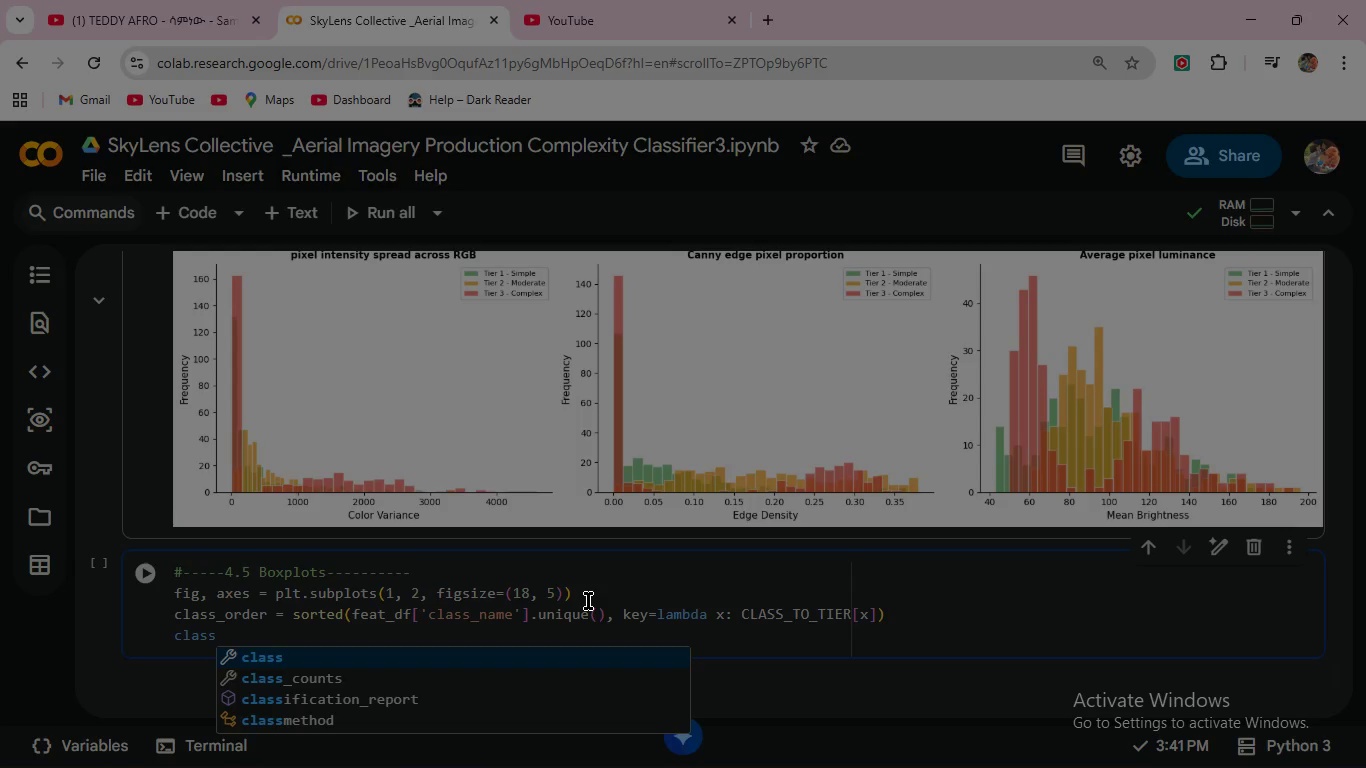 
wait(18.03)
 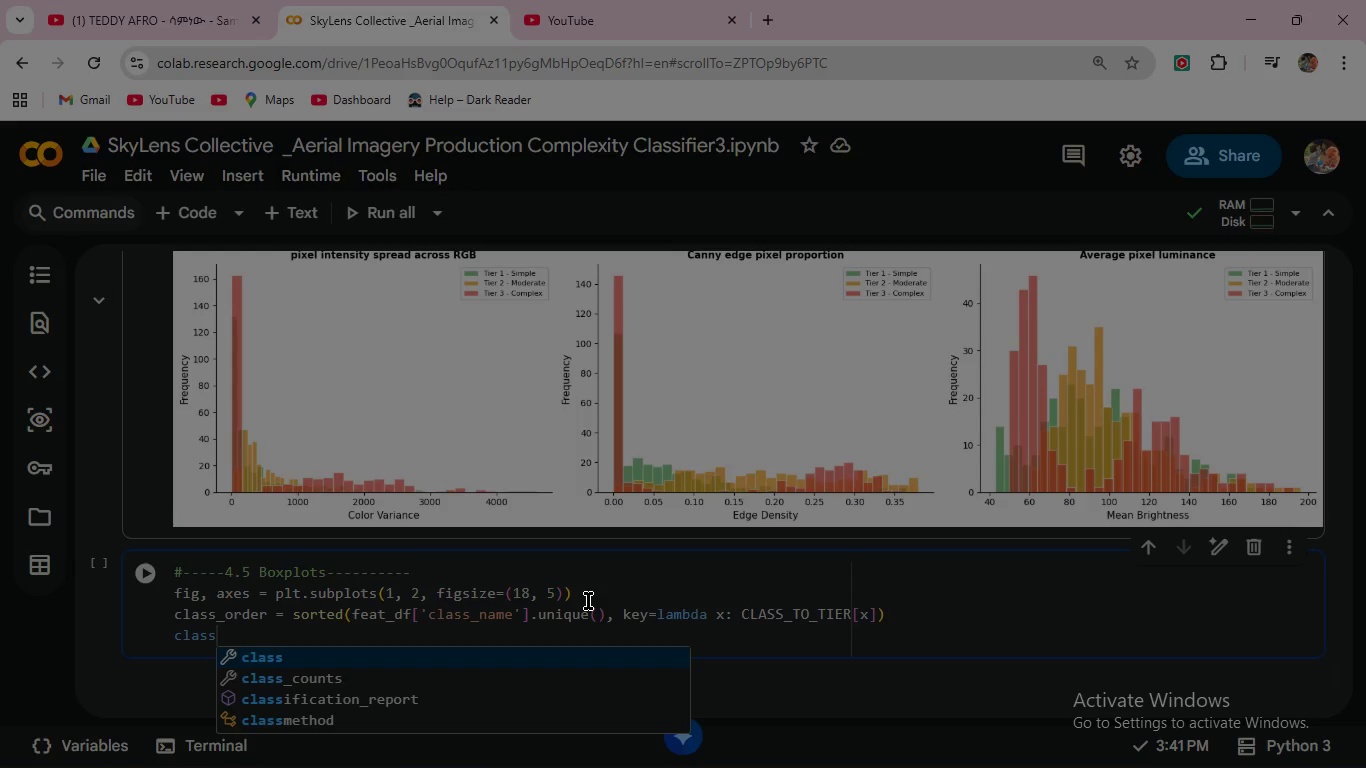 
type(_colors )
 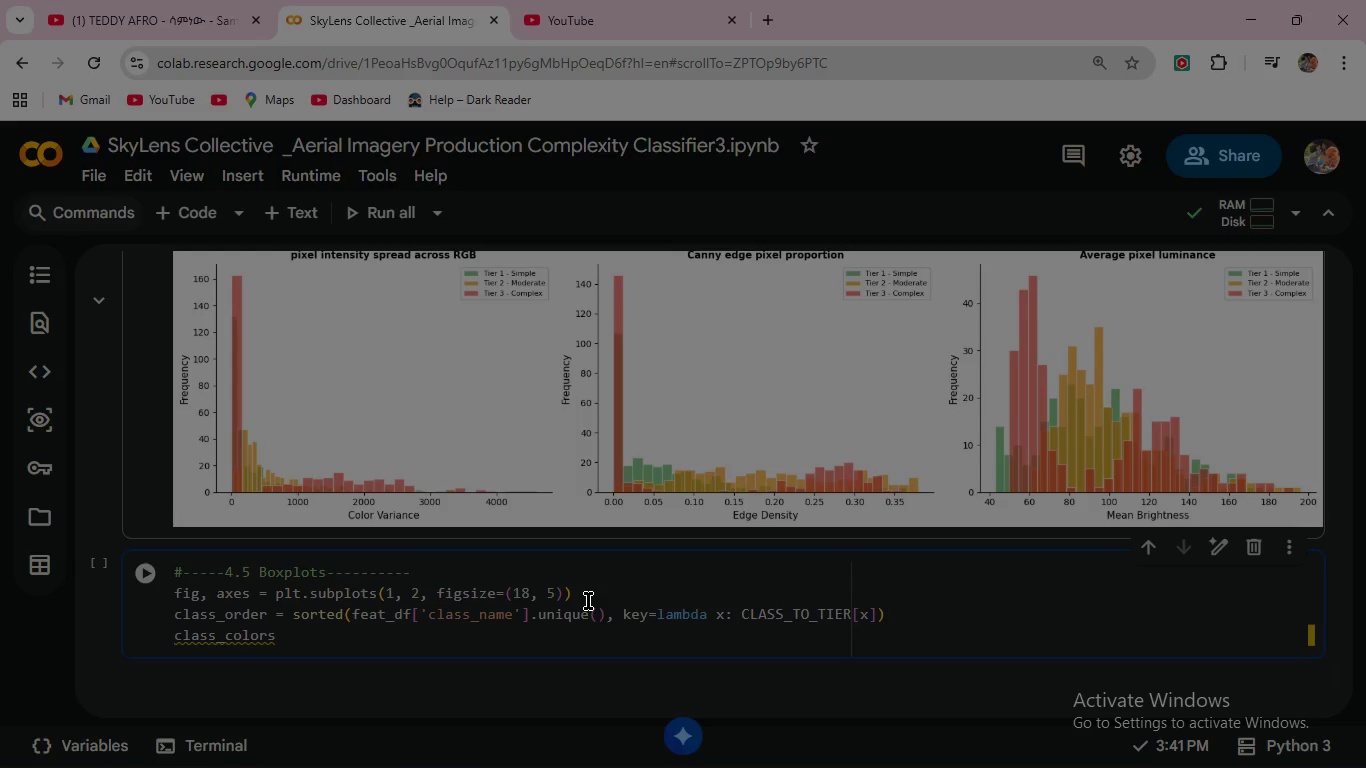 
key(Equal)
 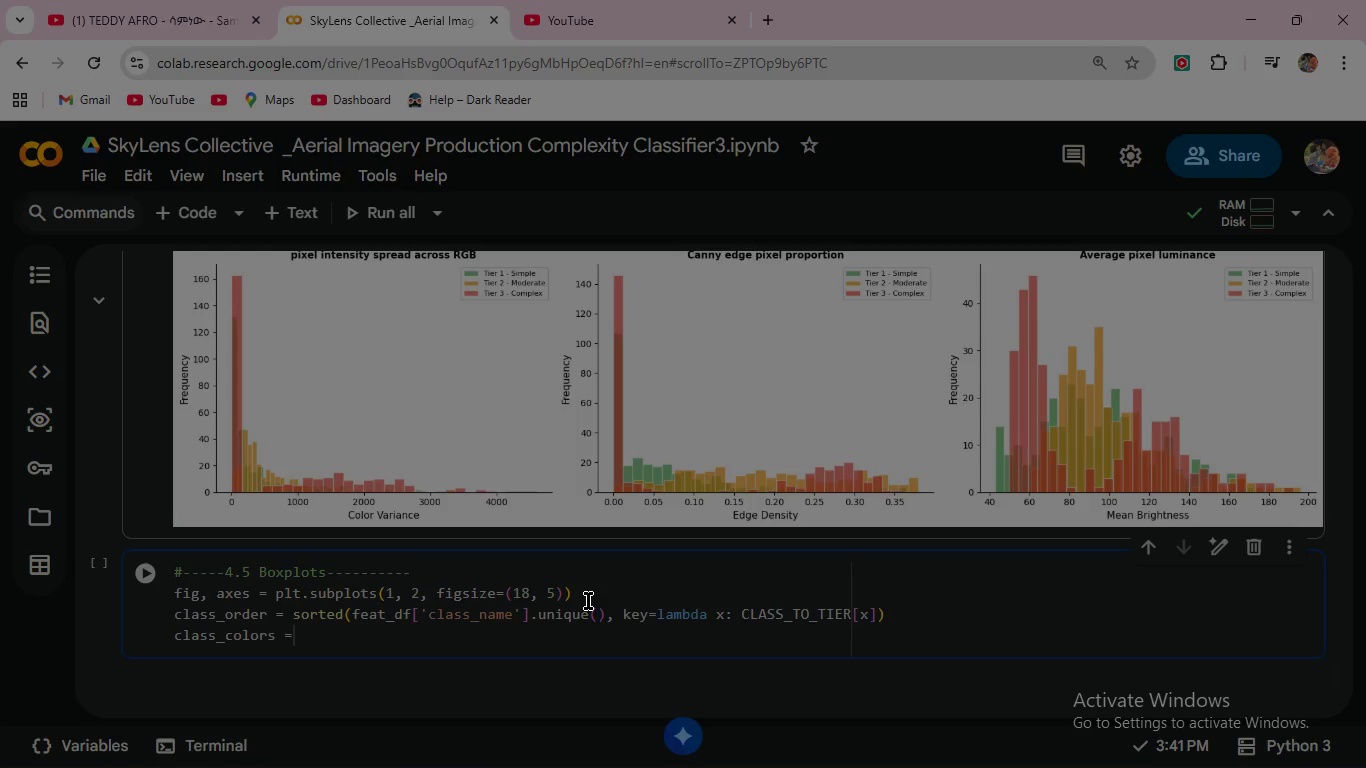 
type( [TIER)
 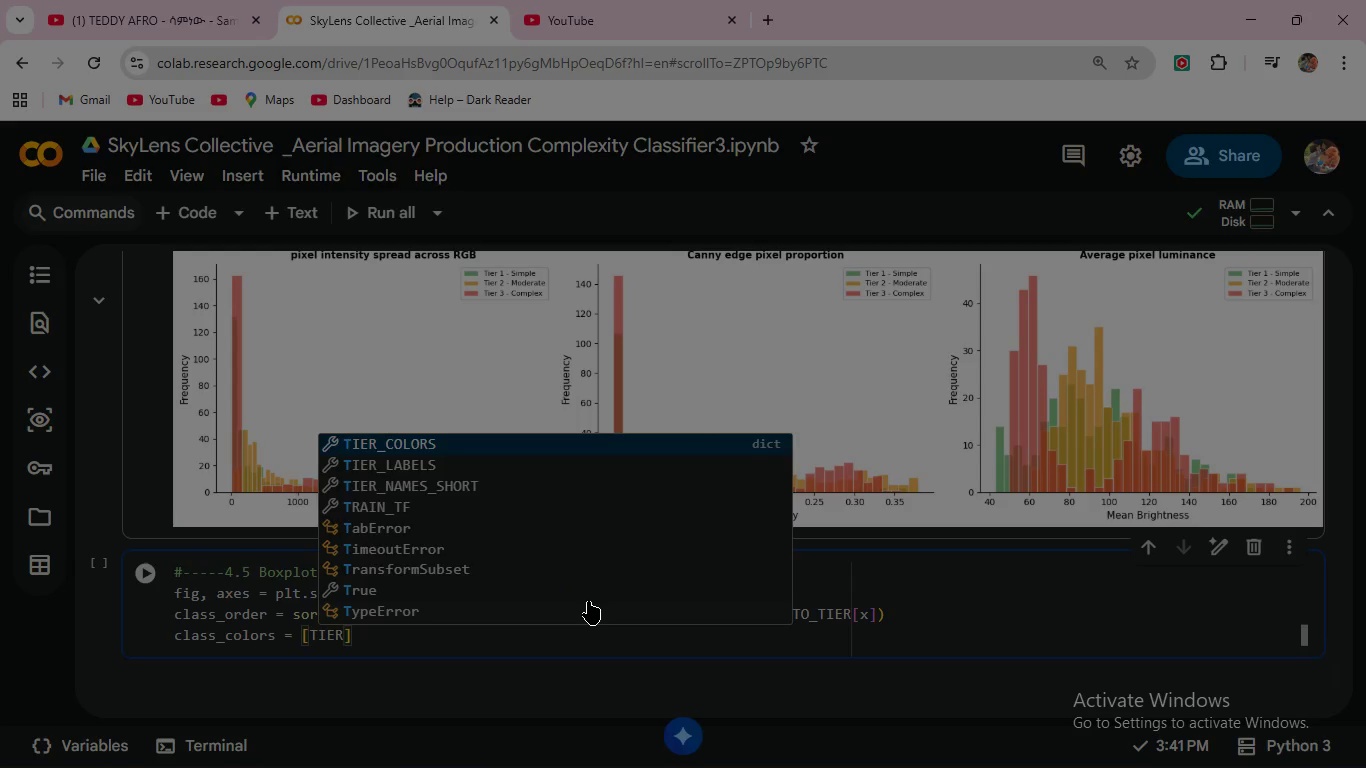 
key(Enter)
 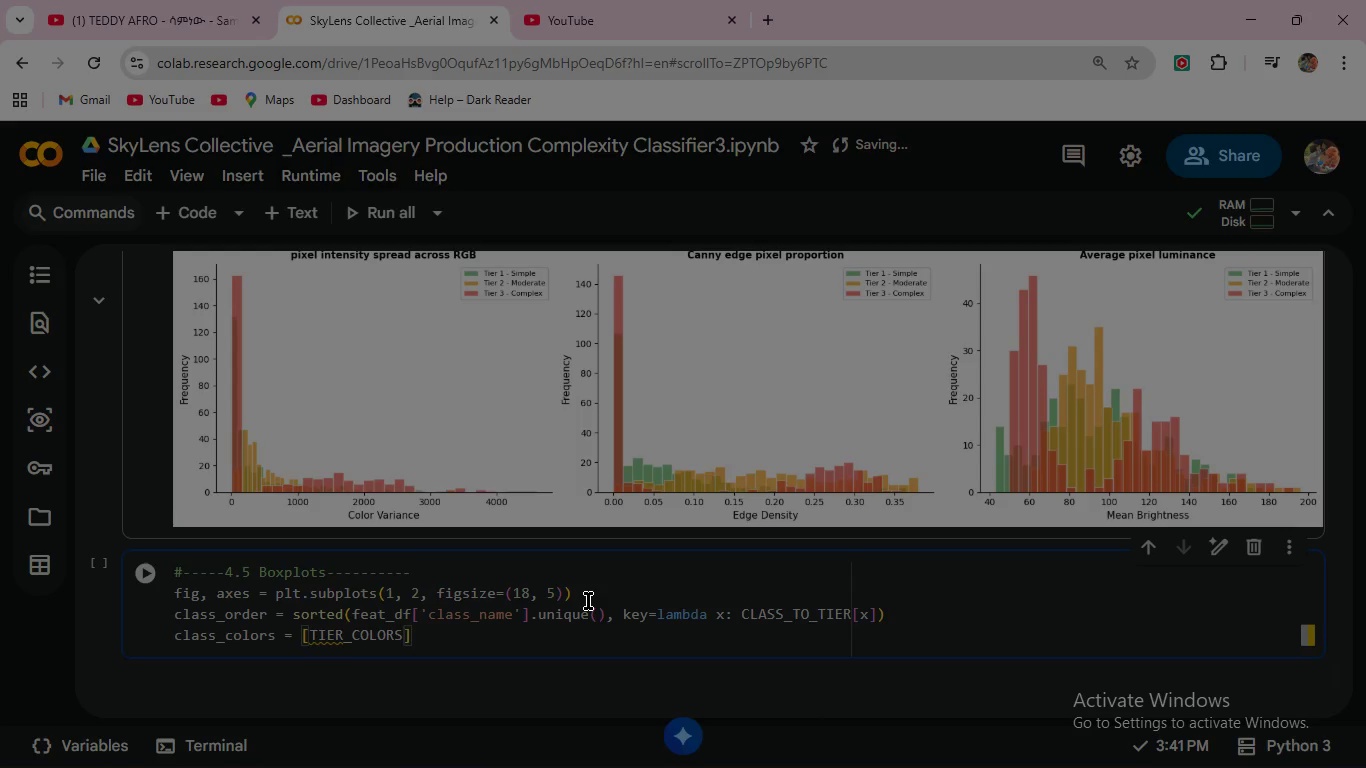 
type([CLASS)
 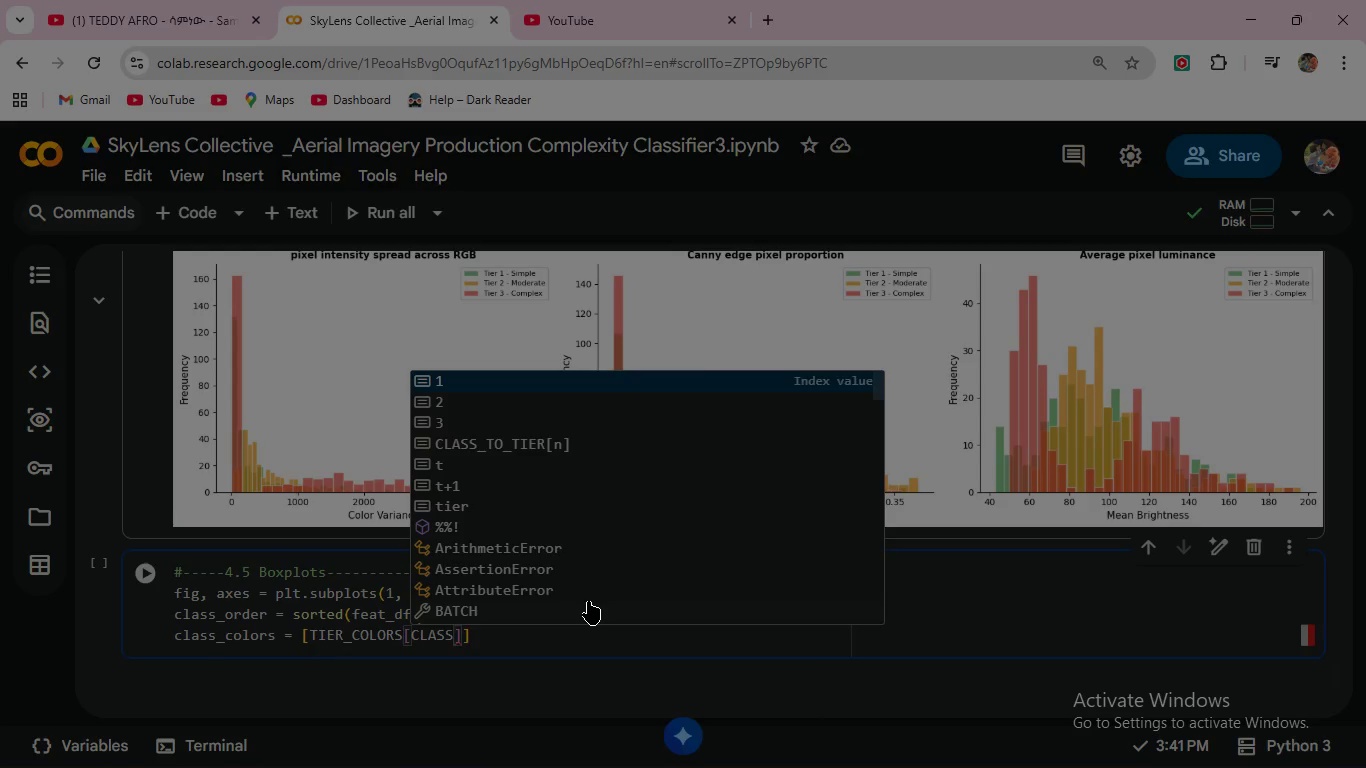 
key(Enter)
 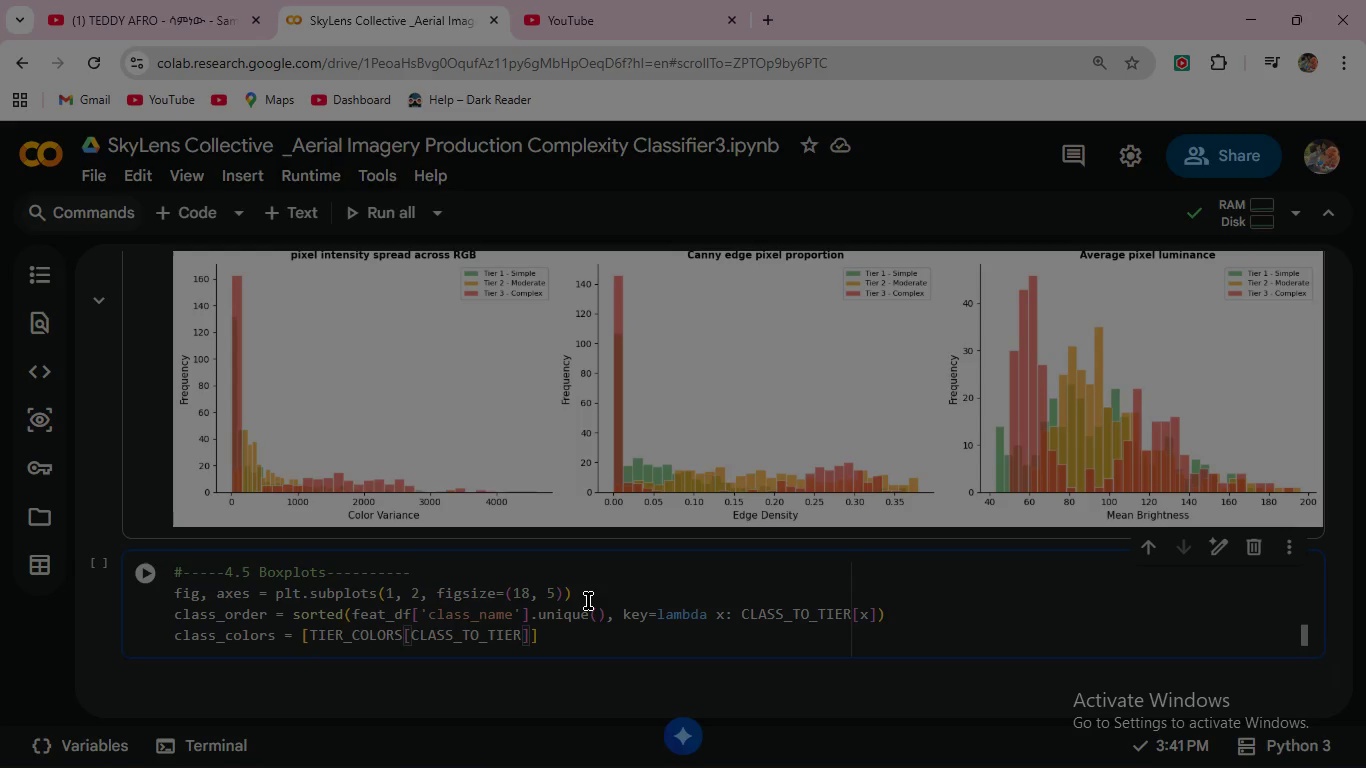 
wait(9.61)
 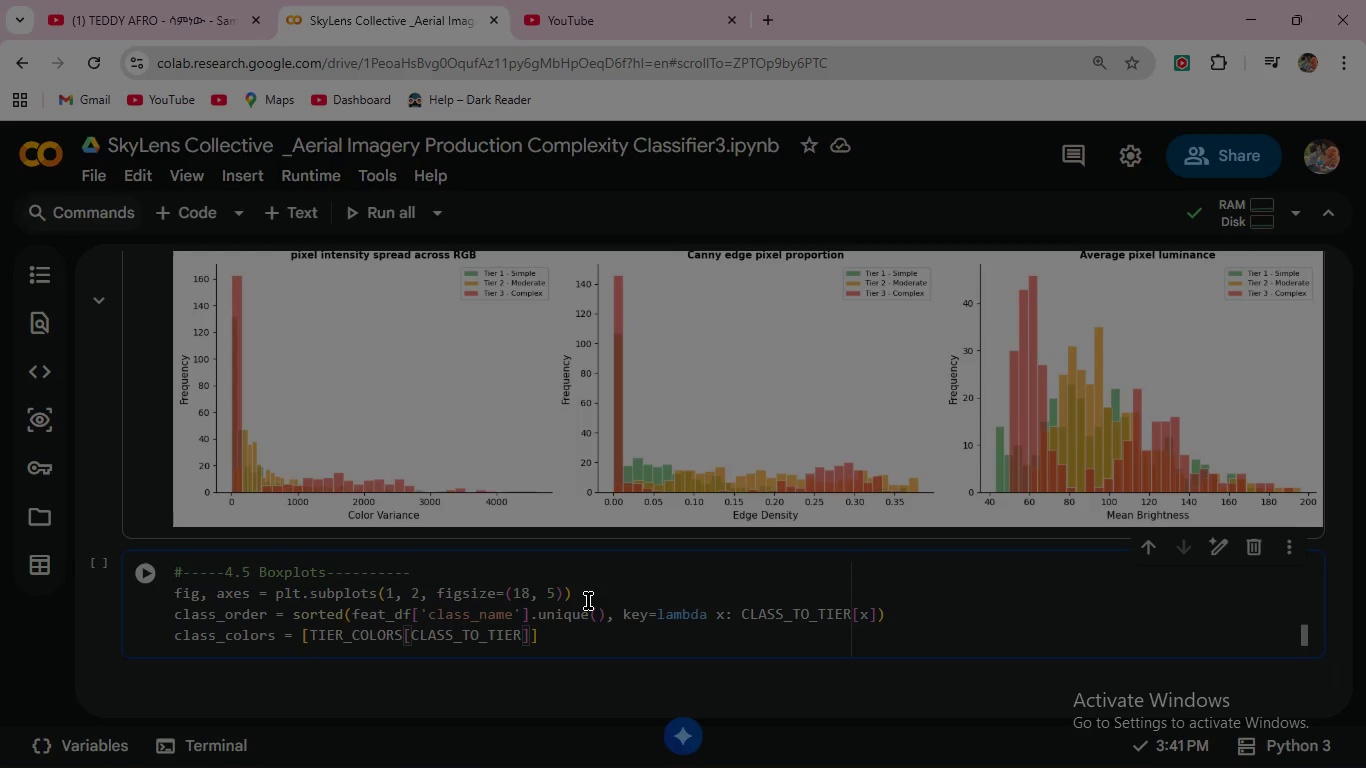 
key(BracketLeft)
 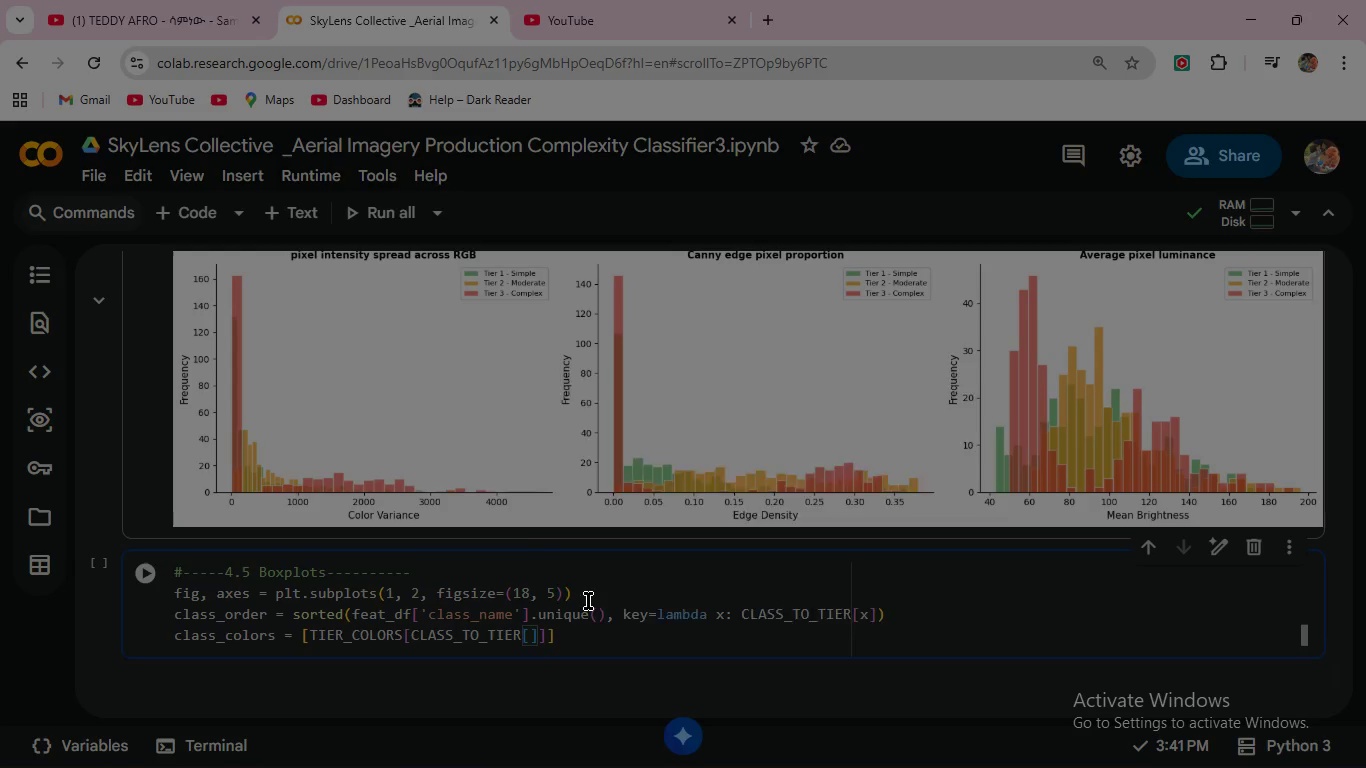 
key(C)
 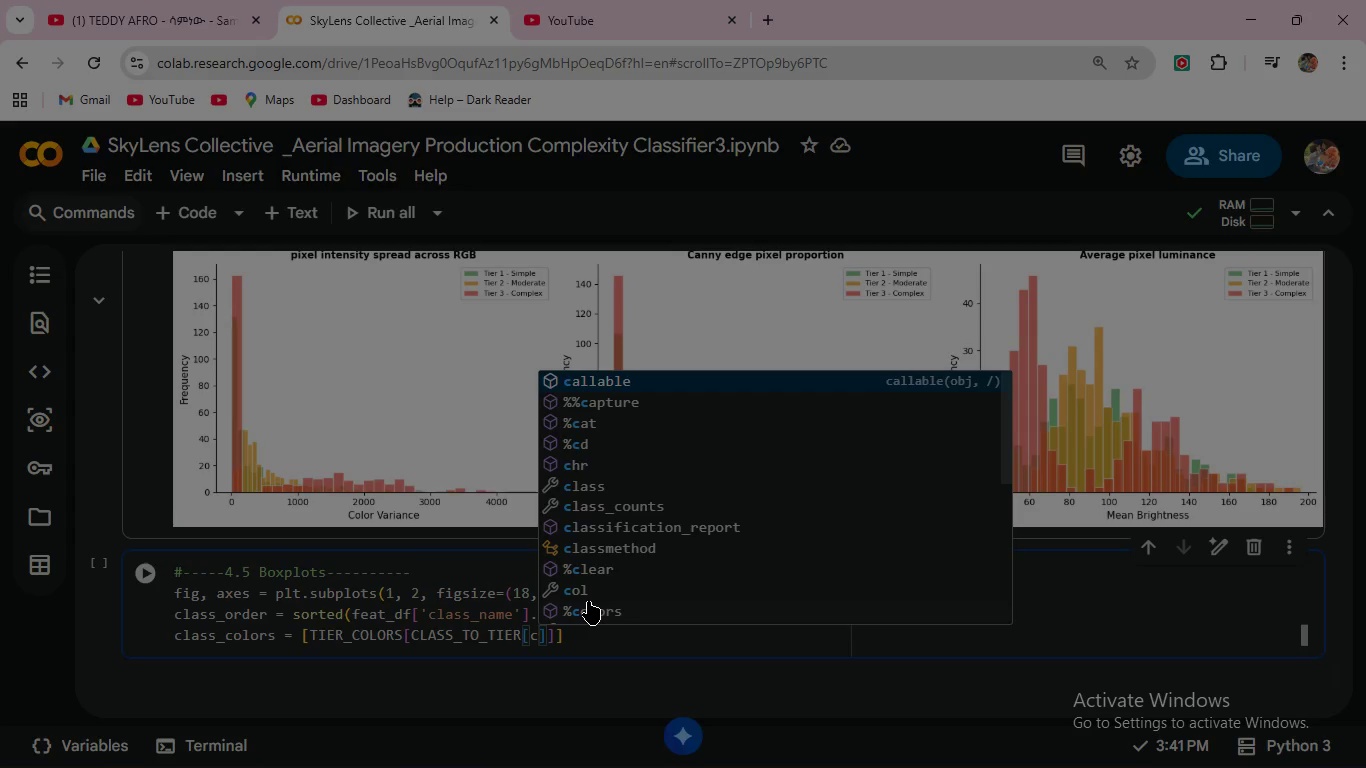 
key(ArrowRight)
 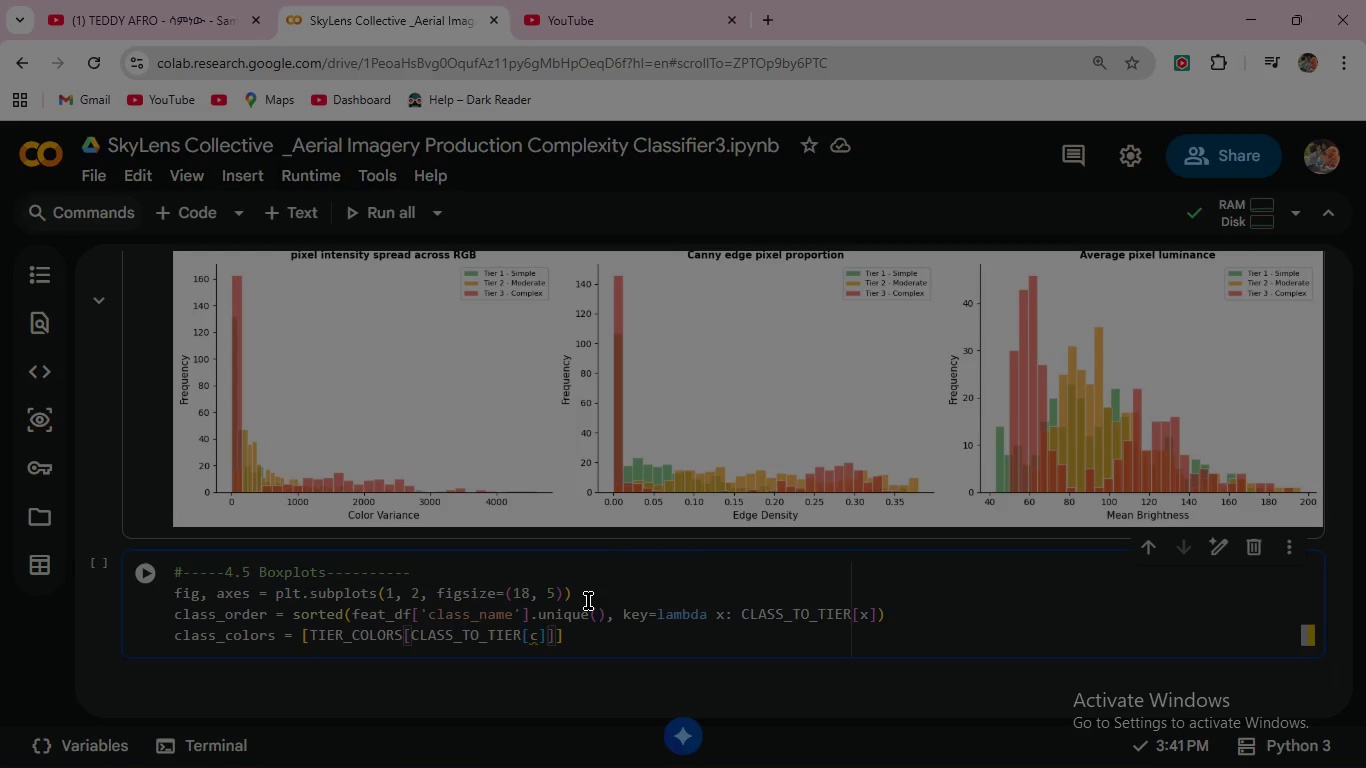 
key(ArrowRight)
 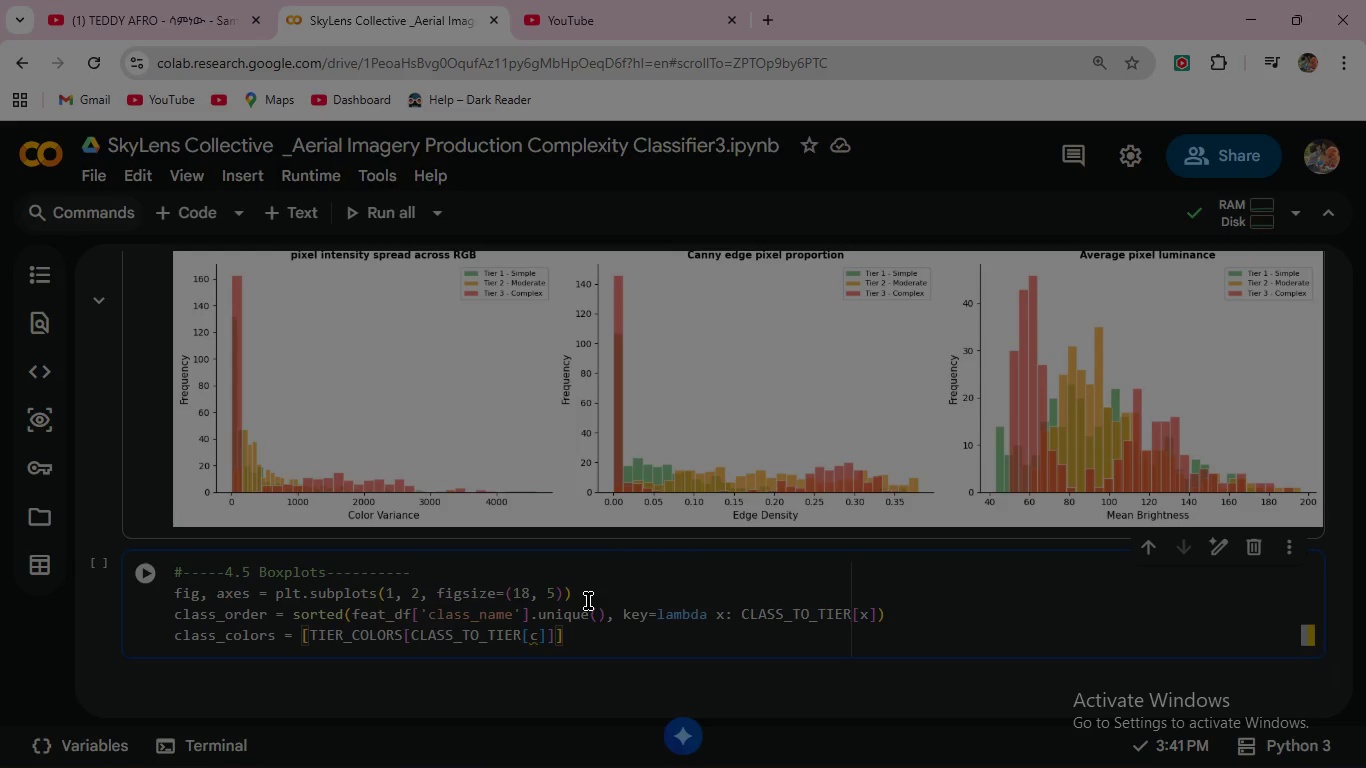 
type( for c in cl)
 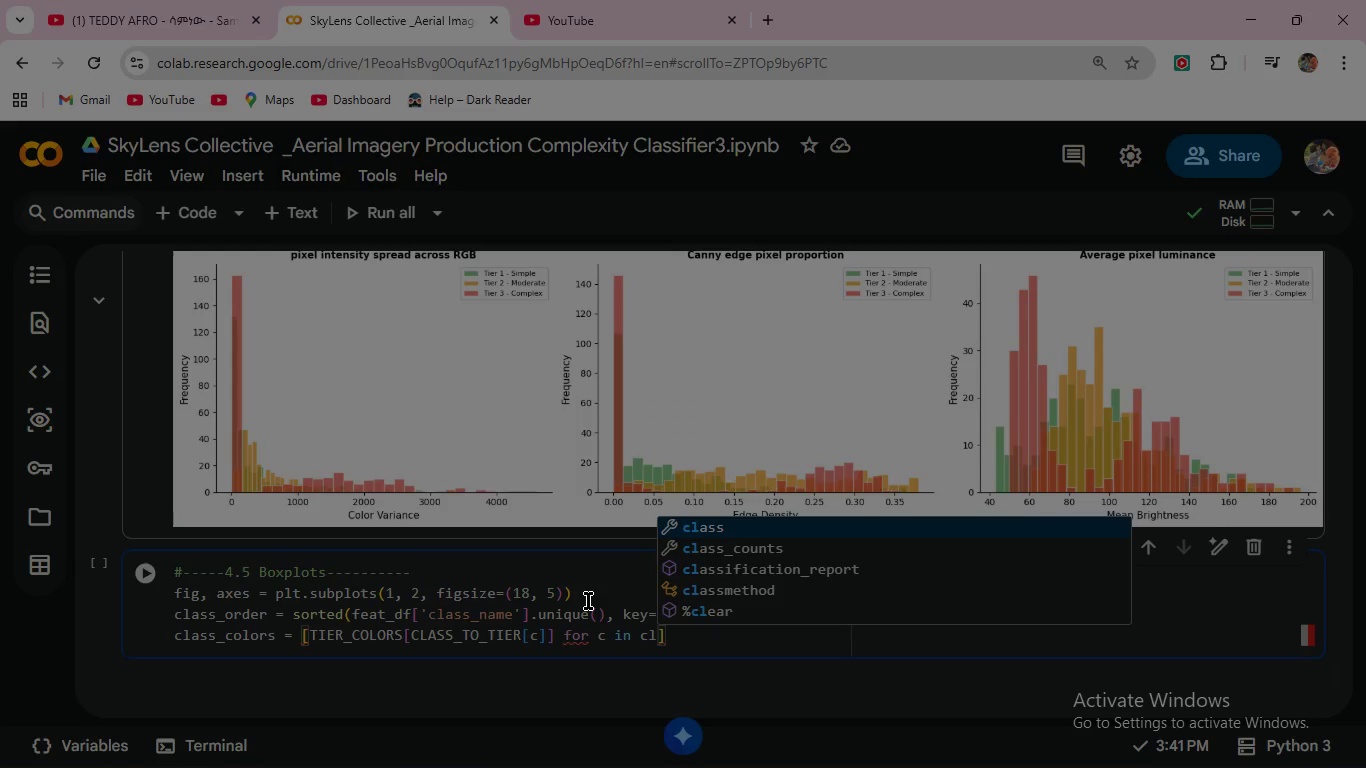 
type(ass)
 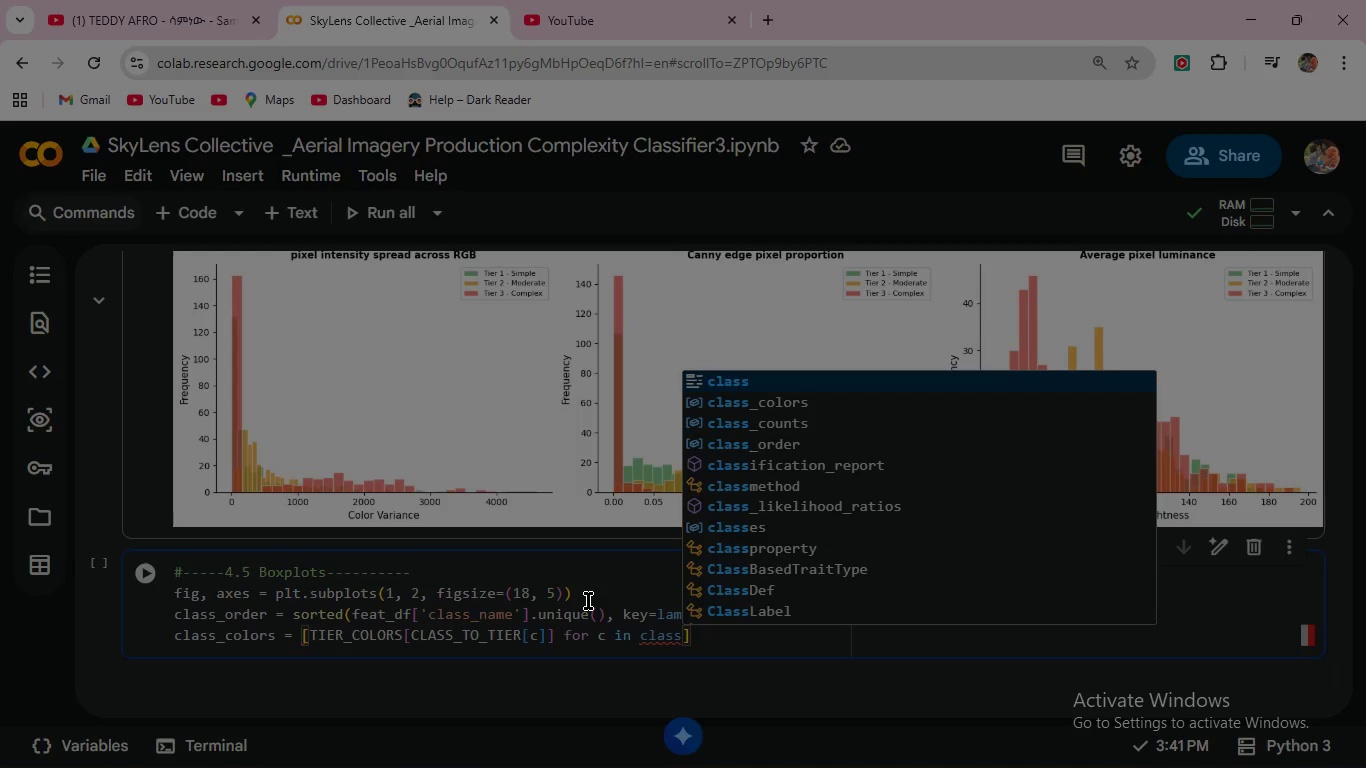 
key(ArrowDown)
 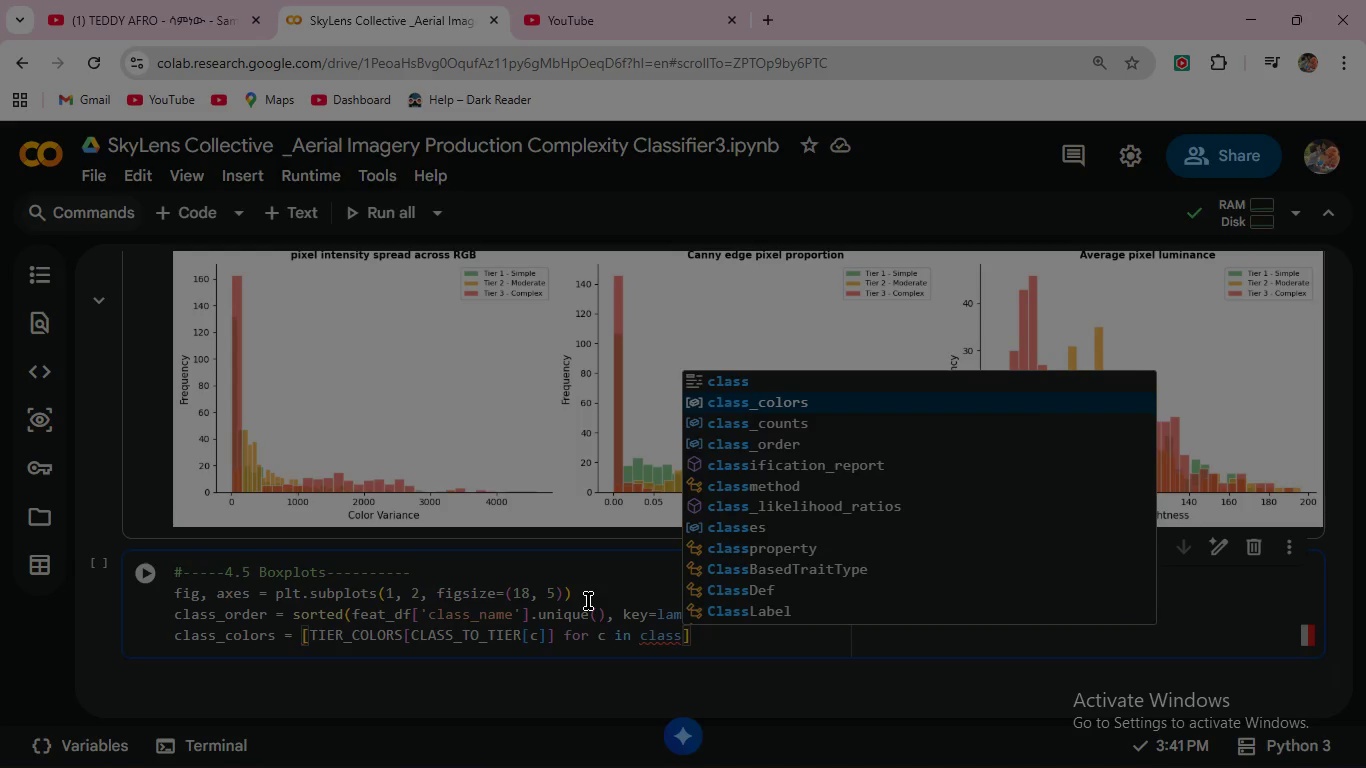 
key(ArrowDown)
 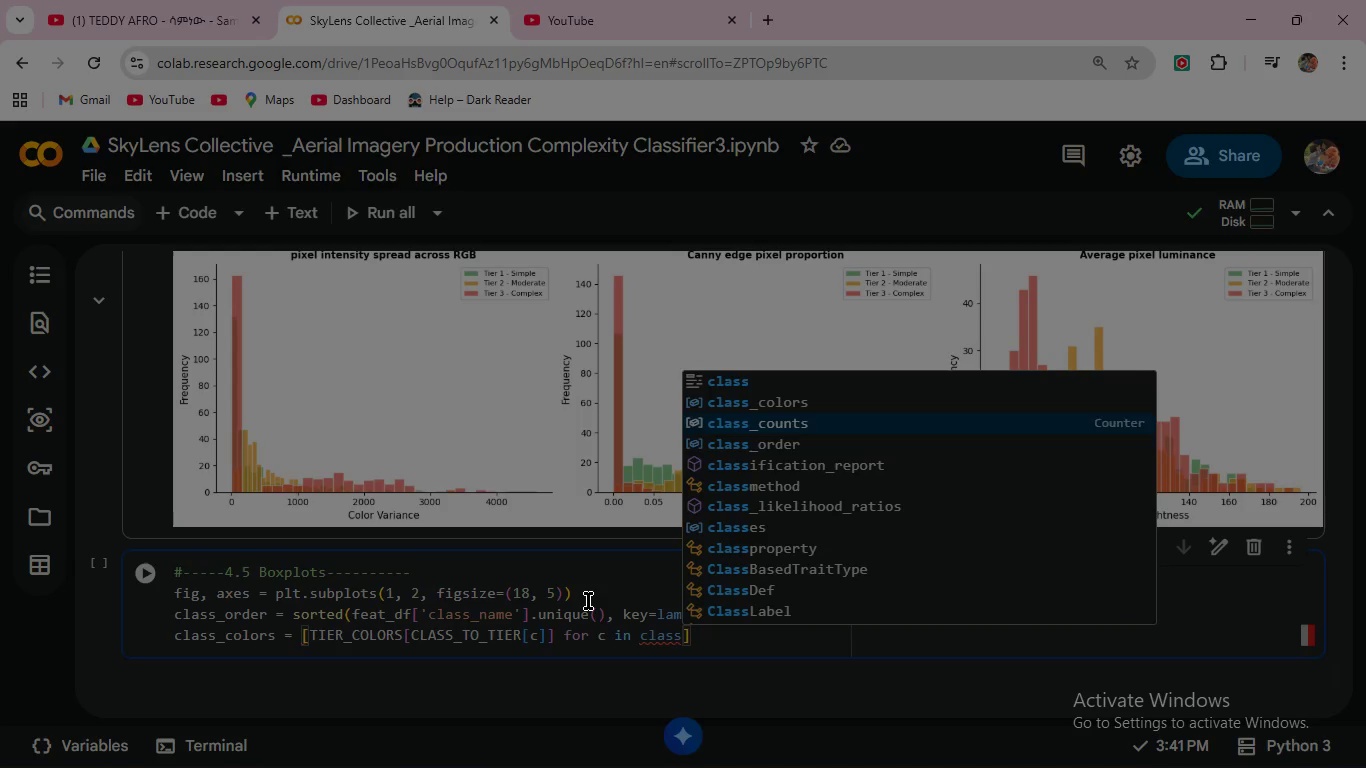 
key(ArrowDown)
 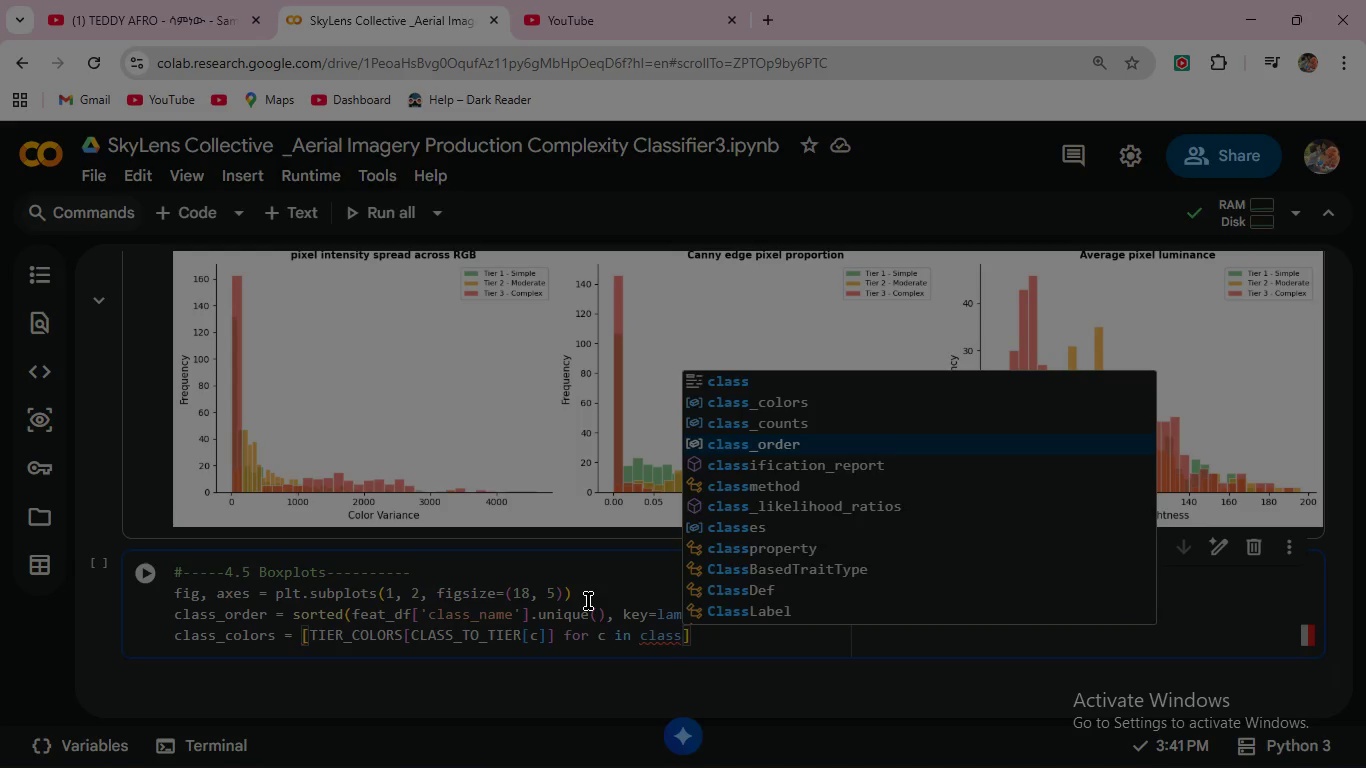 
key(Enter)
 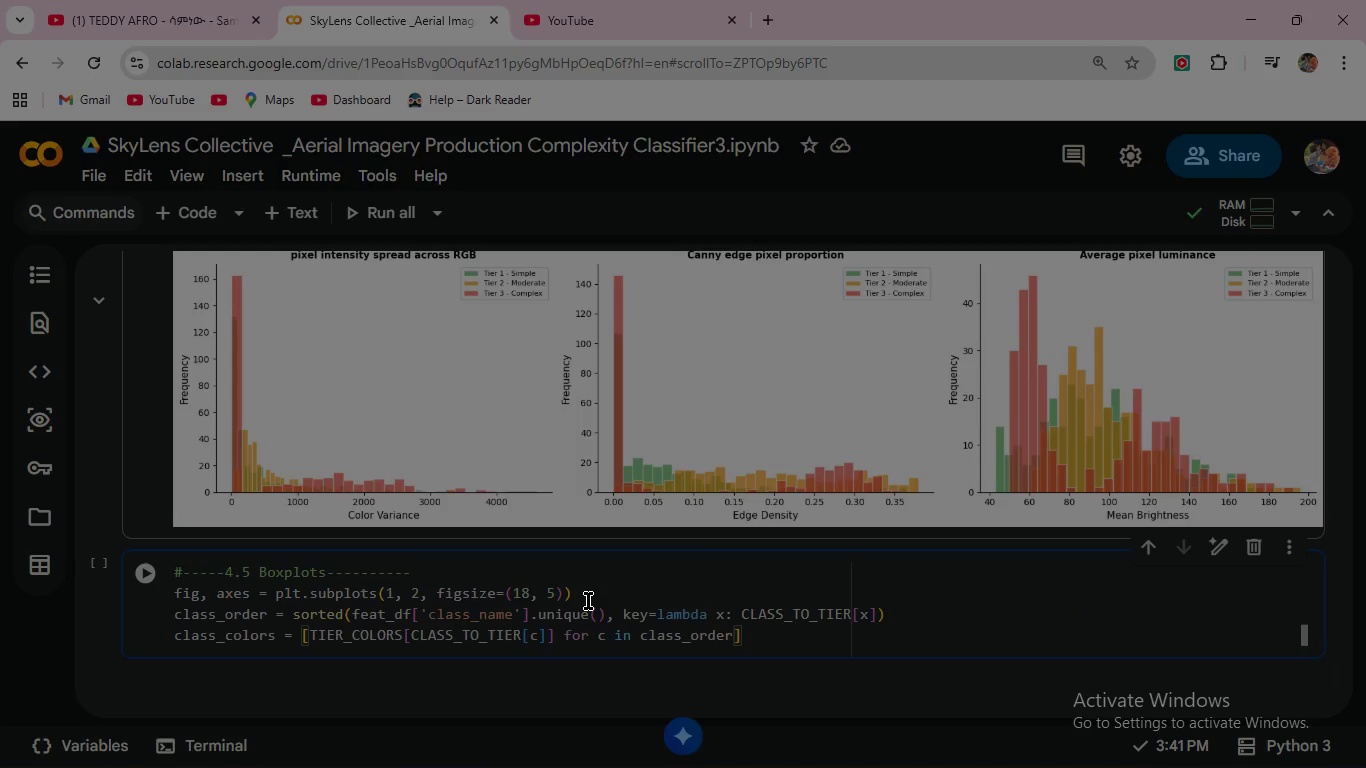 
key(ArrowRight)
 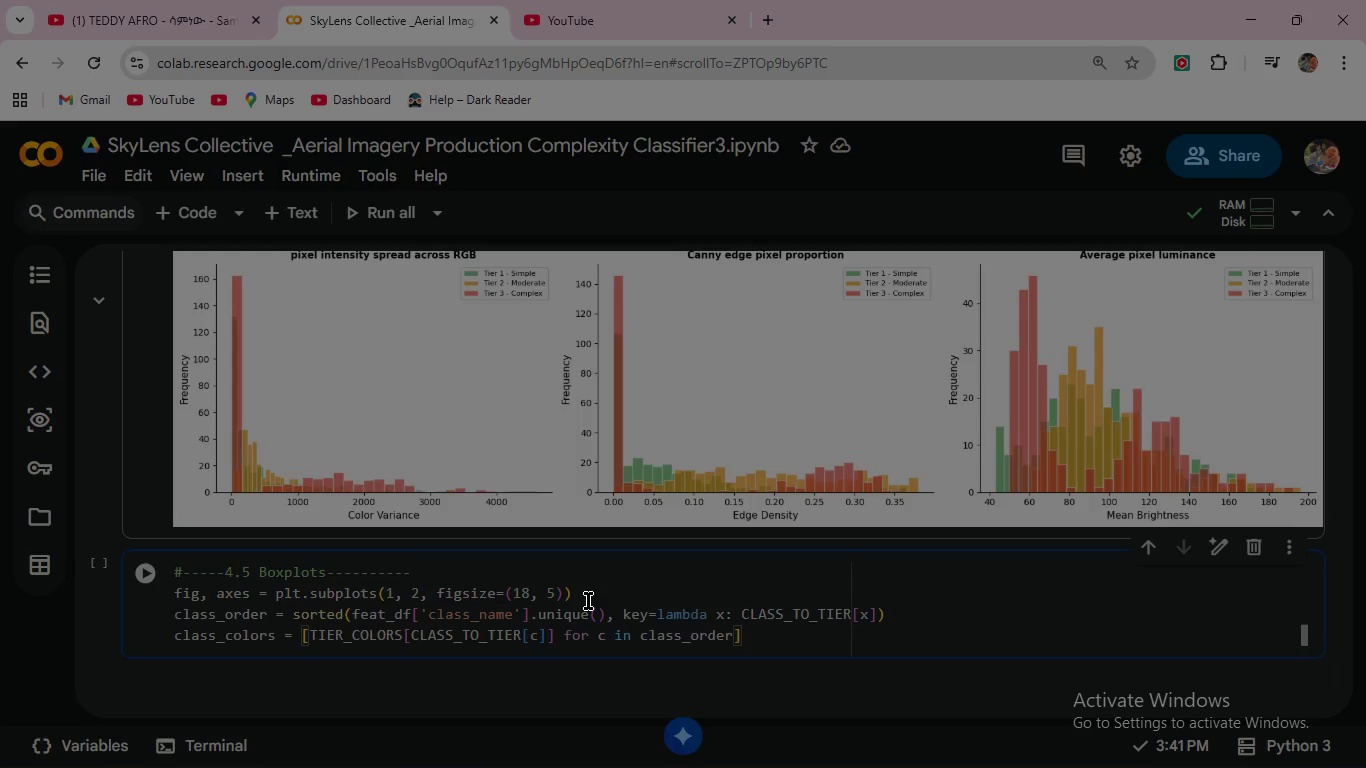 
key(Enter)
 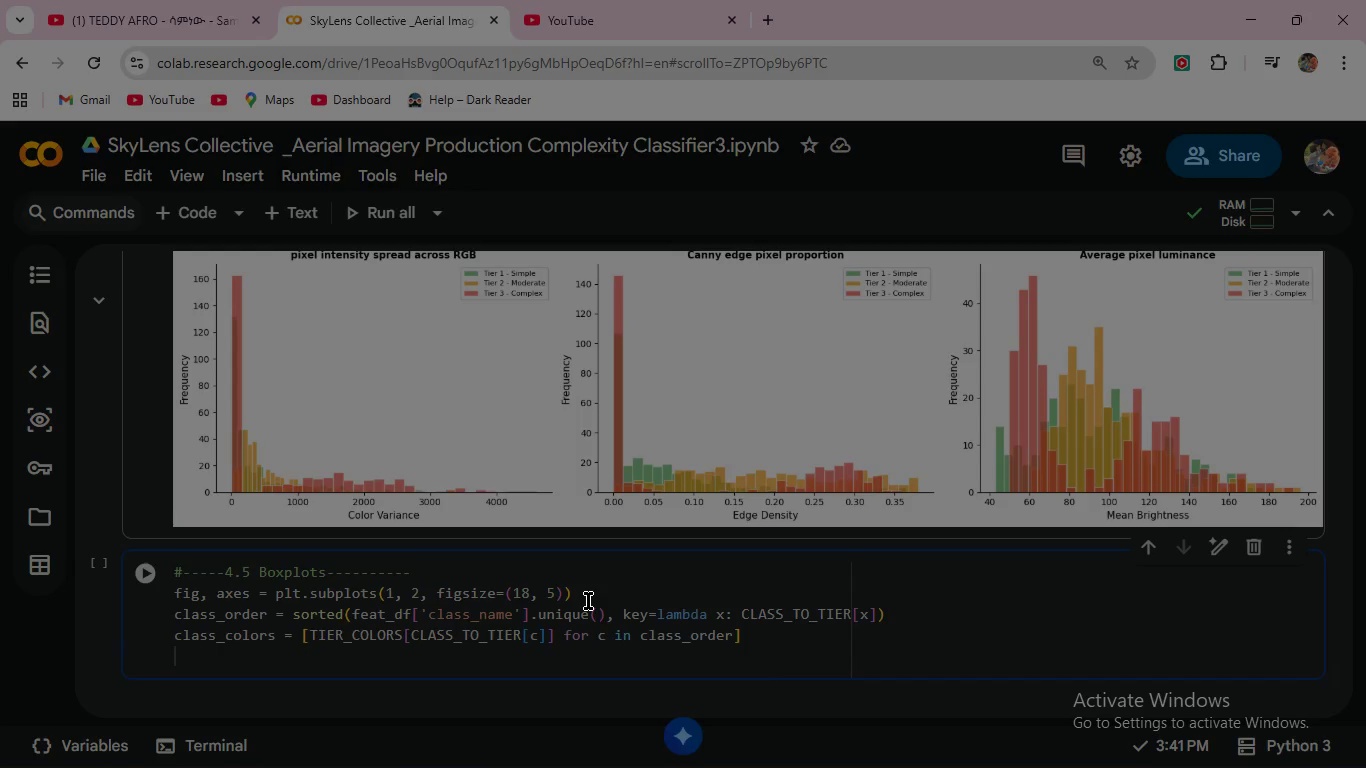 
key(Enter)
 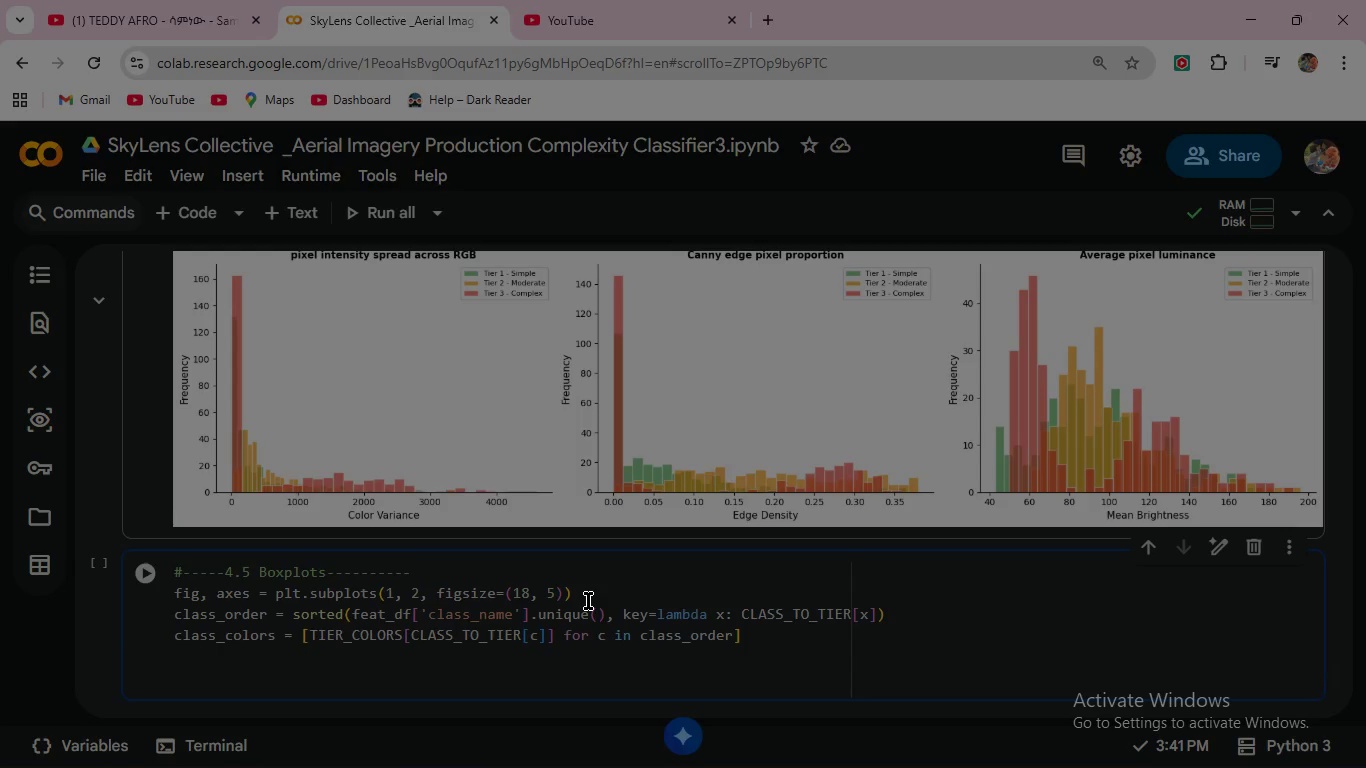 
type(for ax, (col, lbl)
 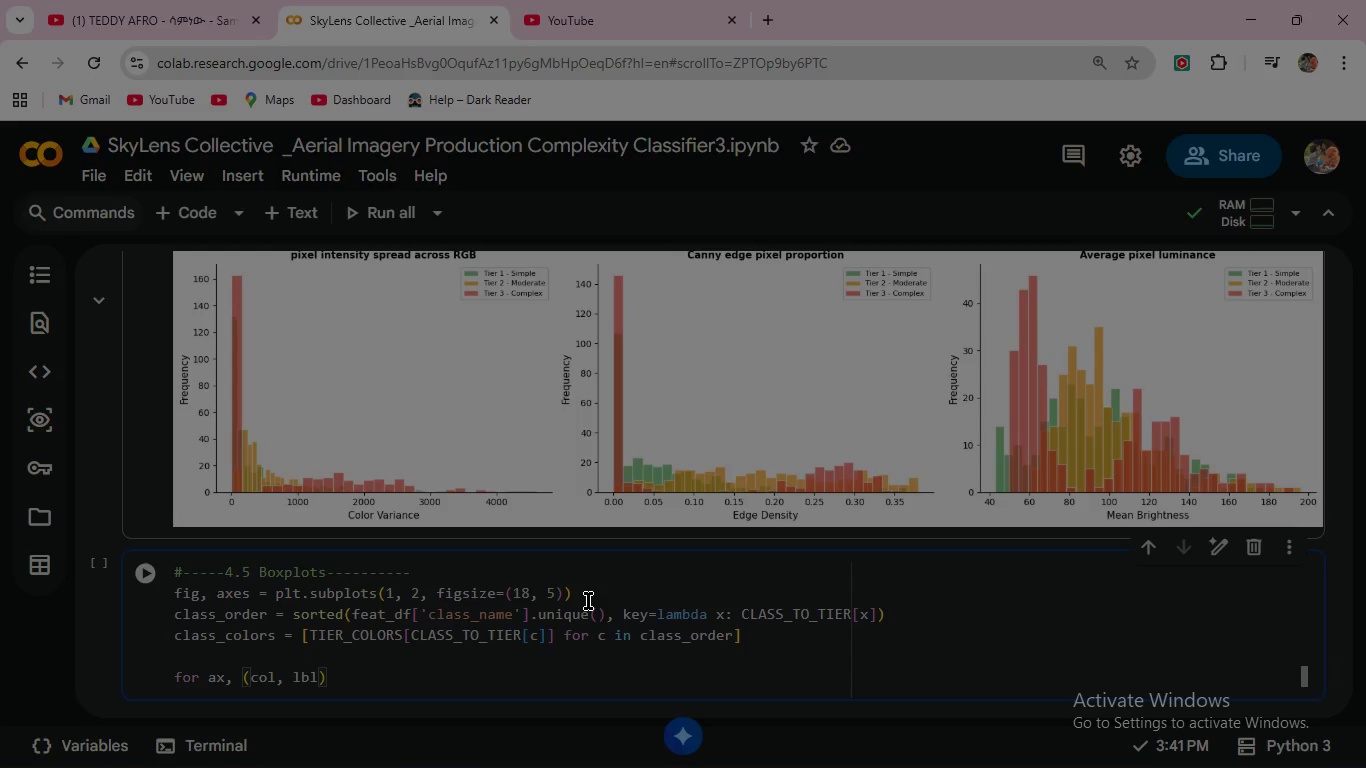 
key(ArrowRight)
 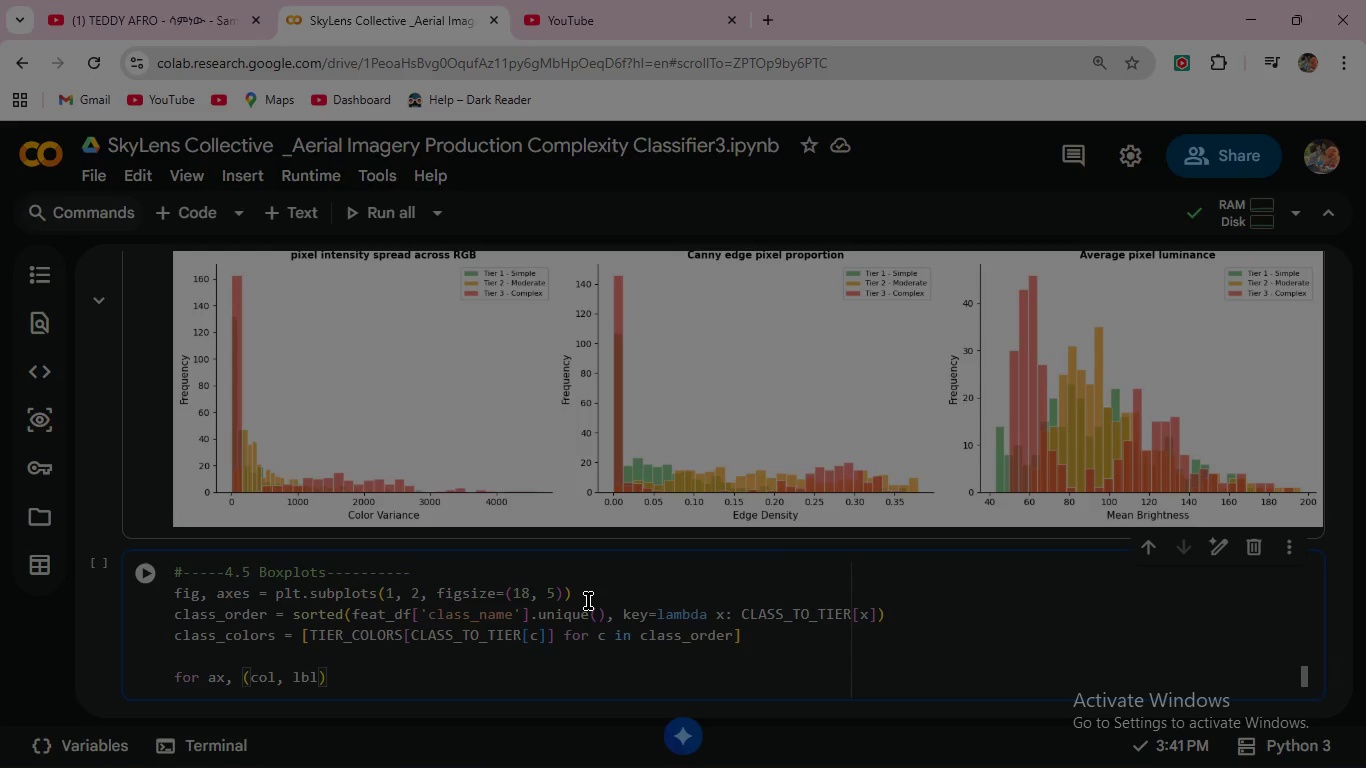 
type( in zip)
 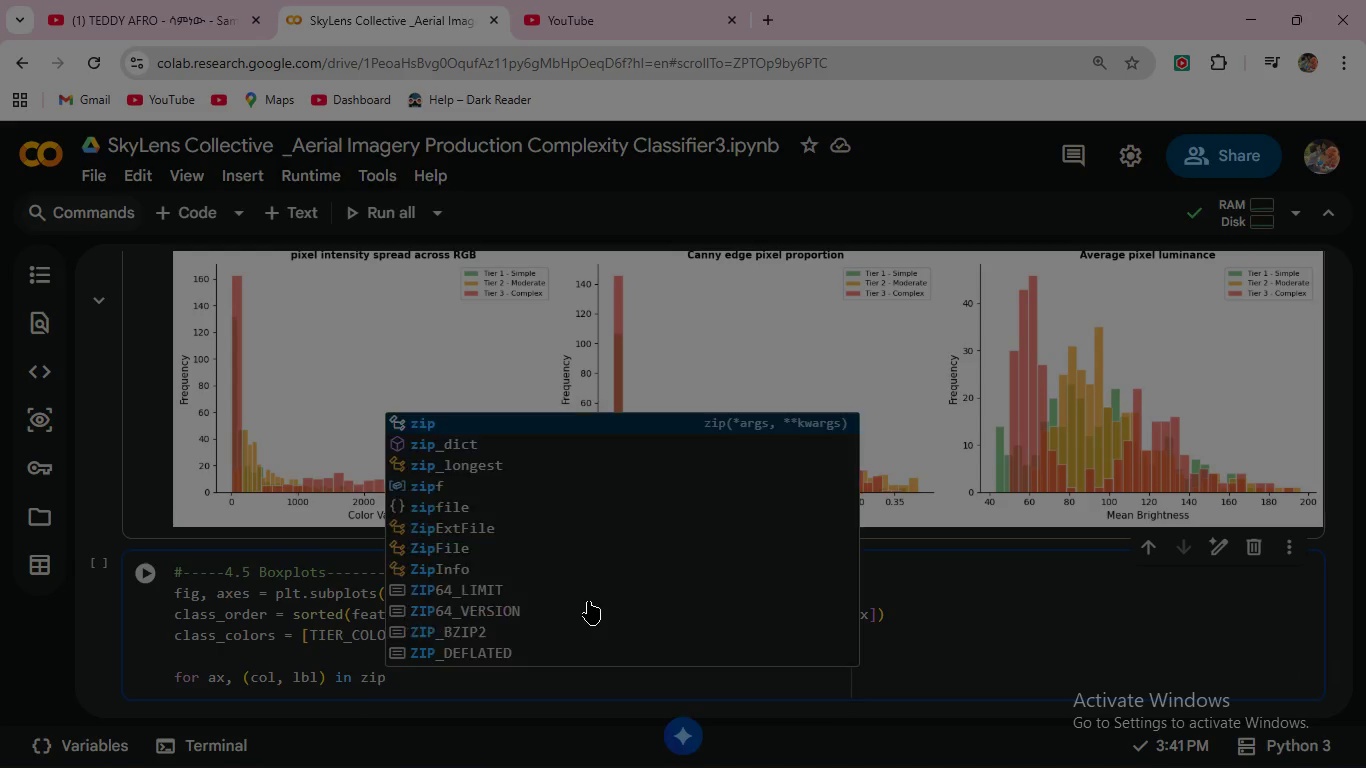 
key(Enter)
 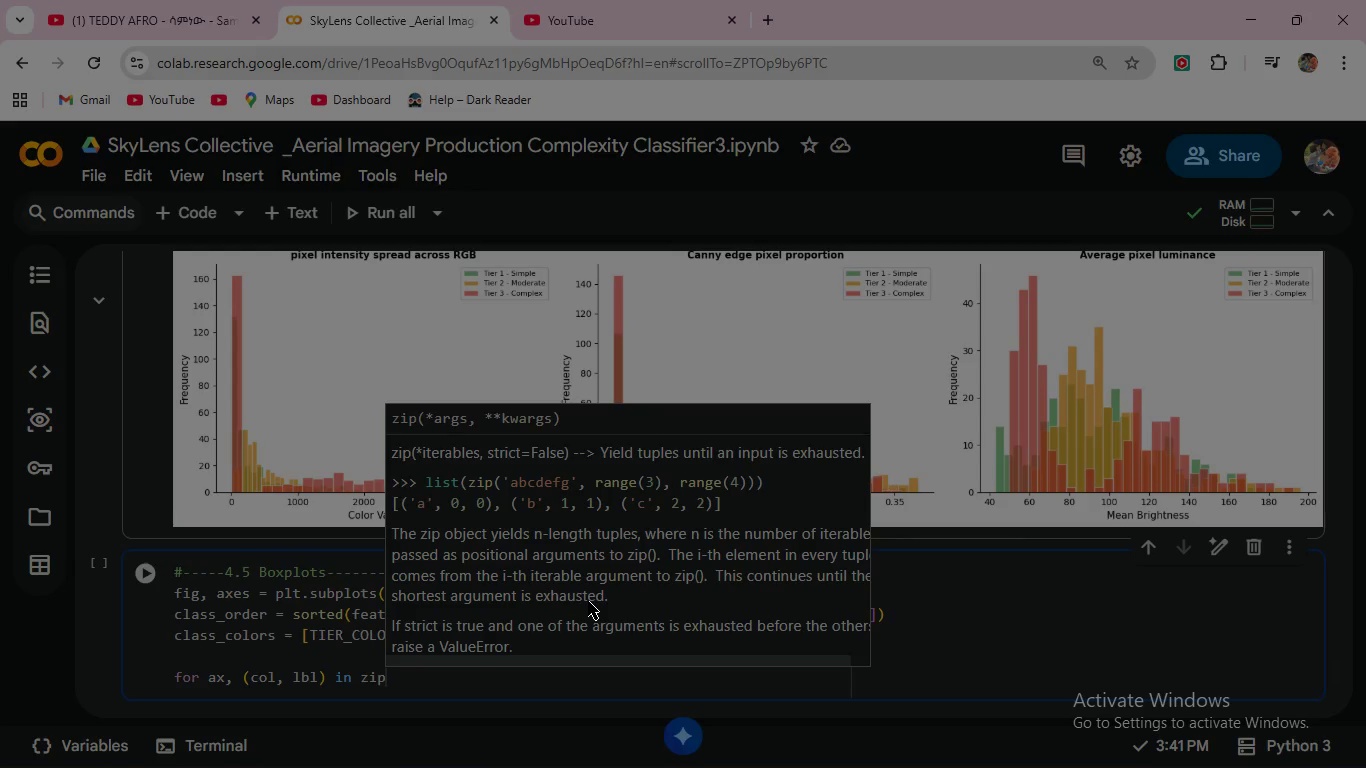 
type((axes)
 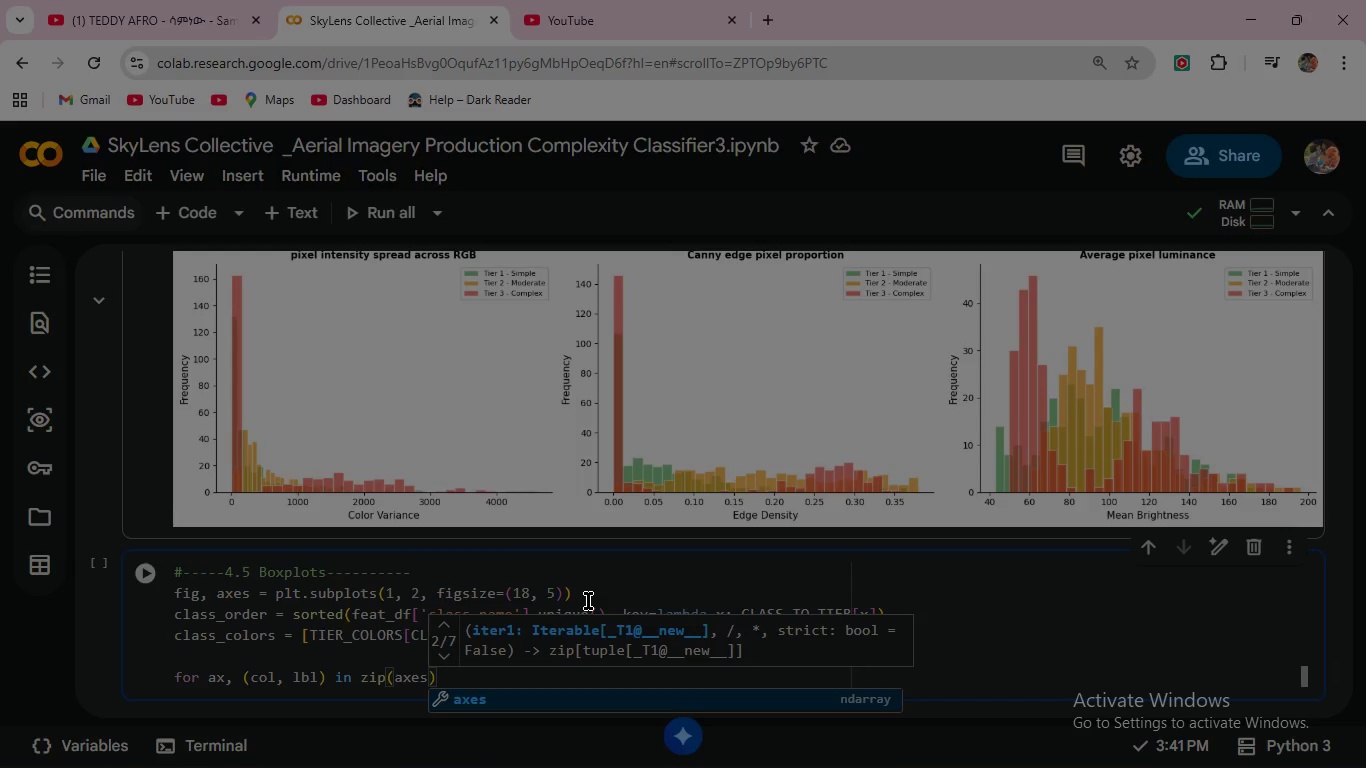 
key(Comma)
 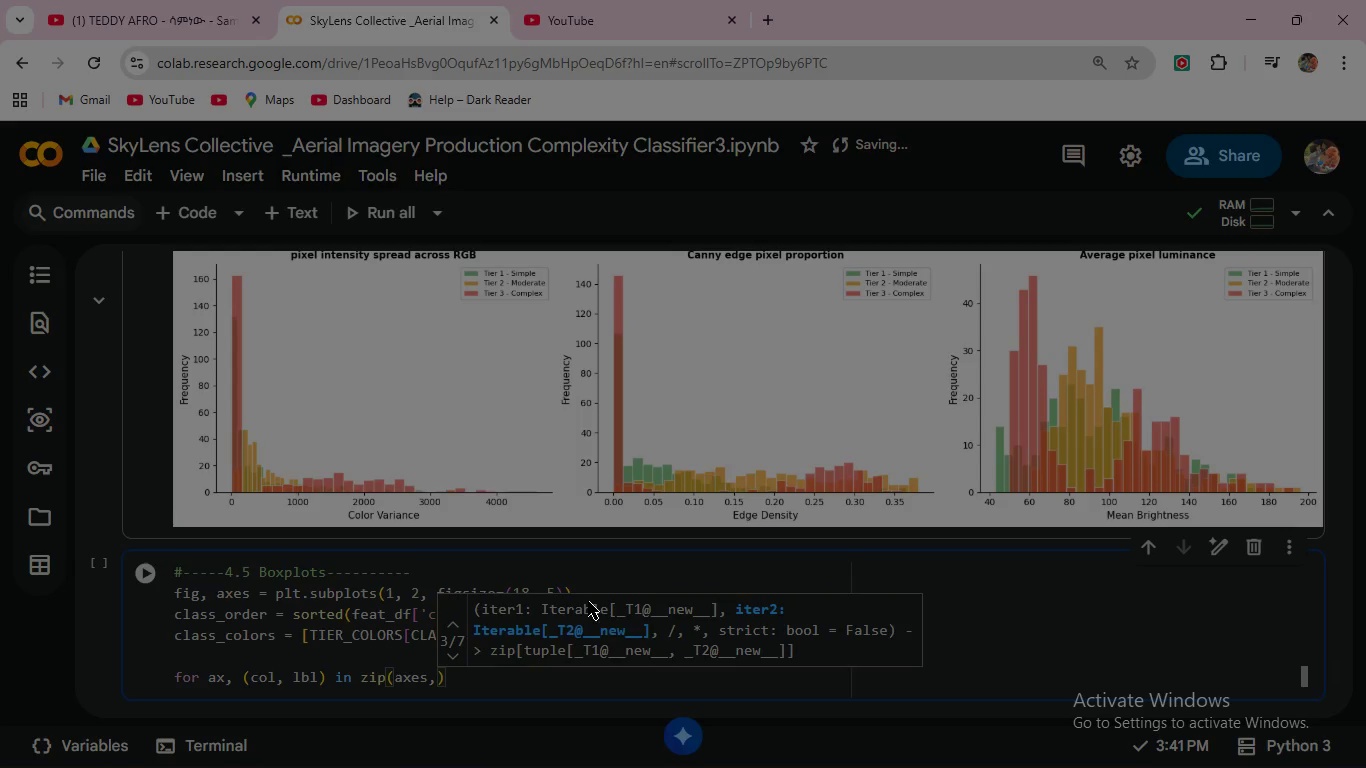 
type( [('color_)
 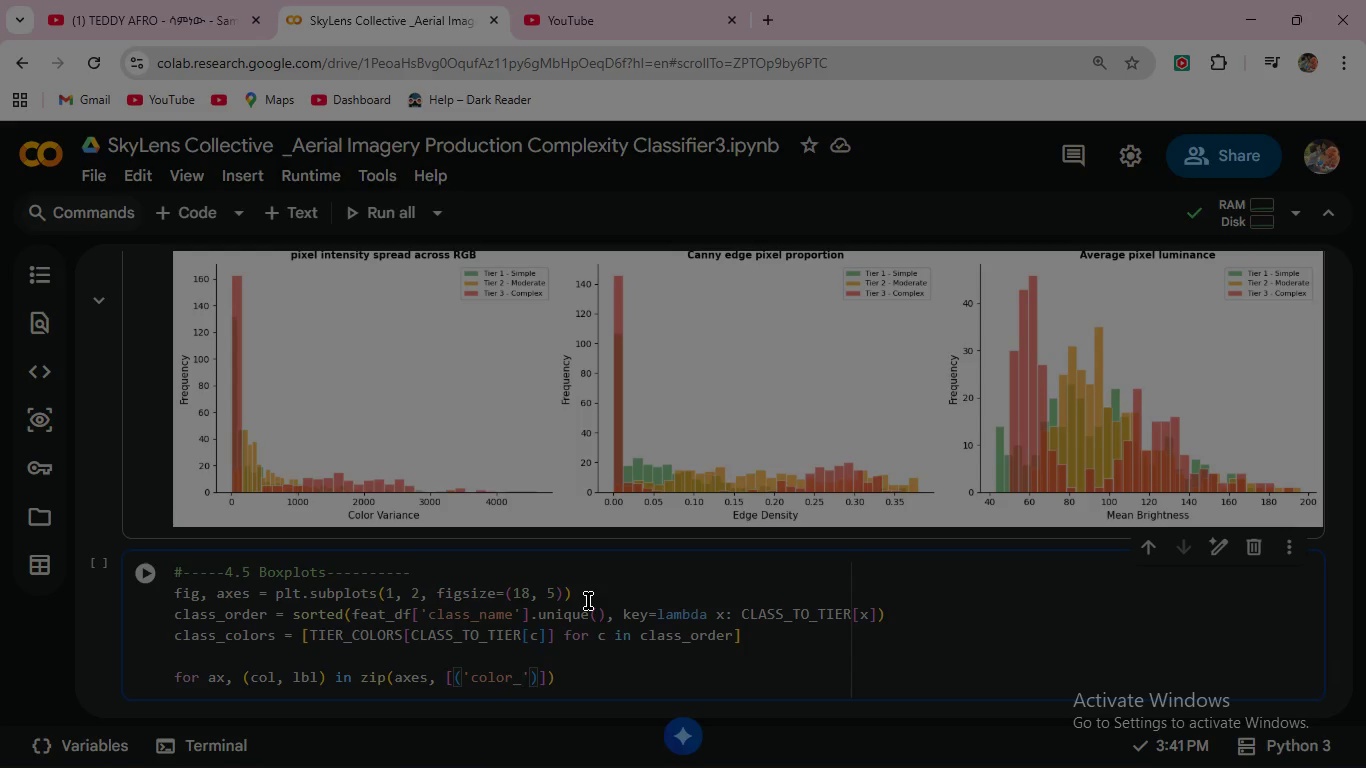 
wait(19.95)
 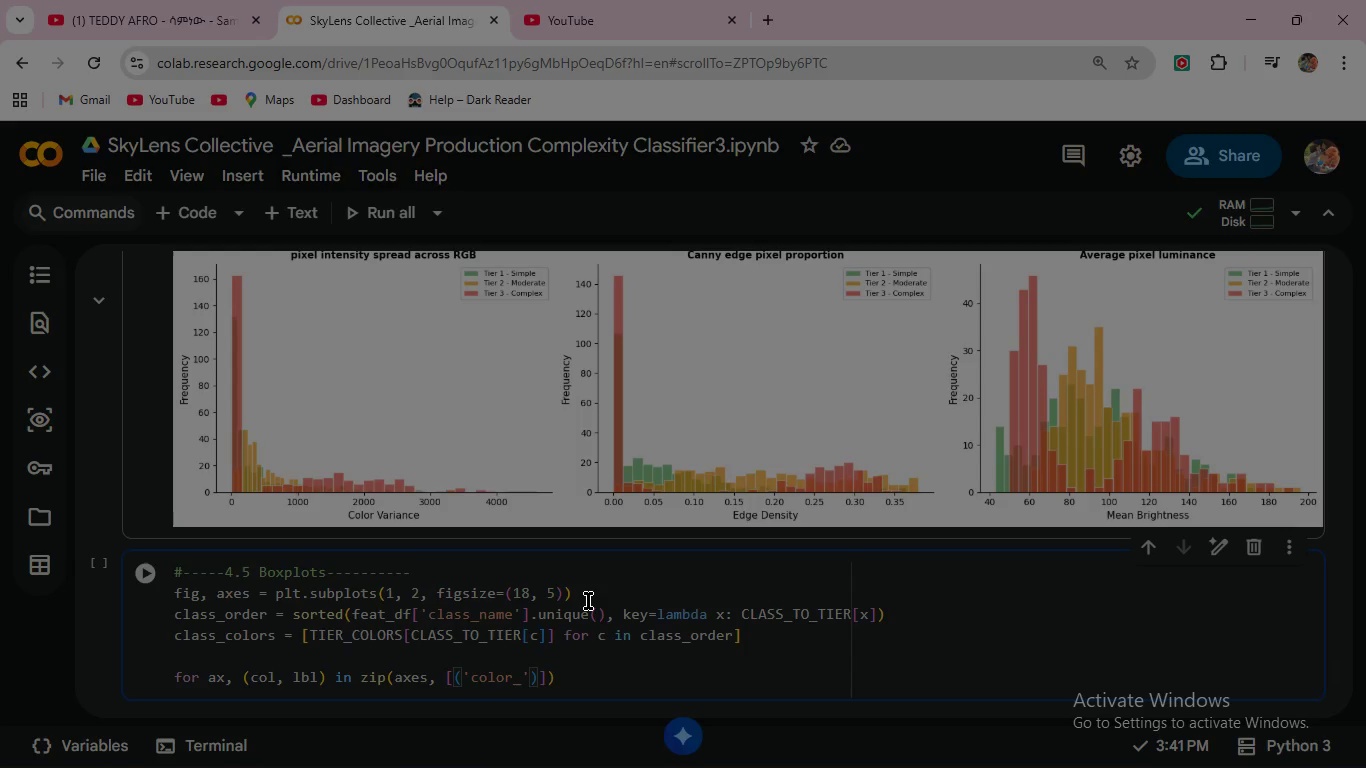 
type(var)
 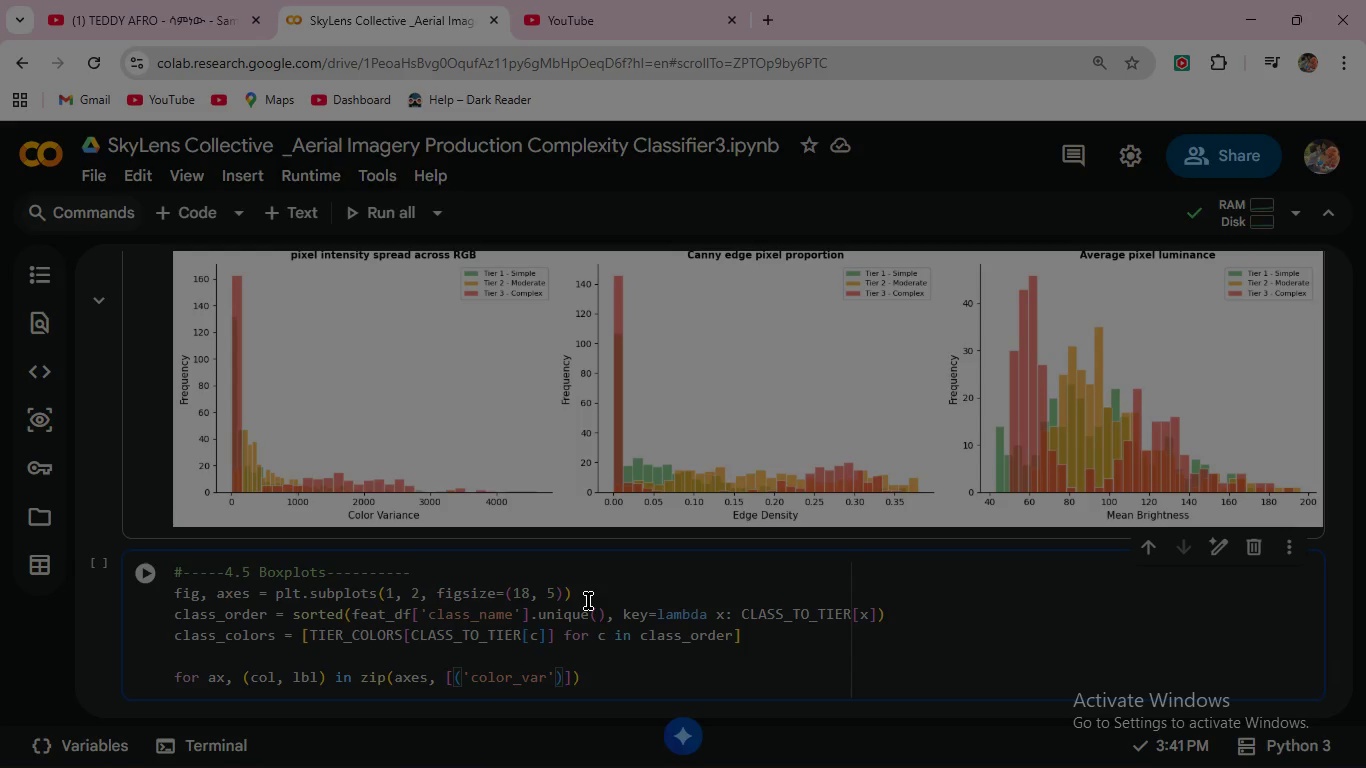 
key(ArrowRight)
 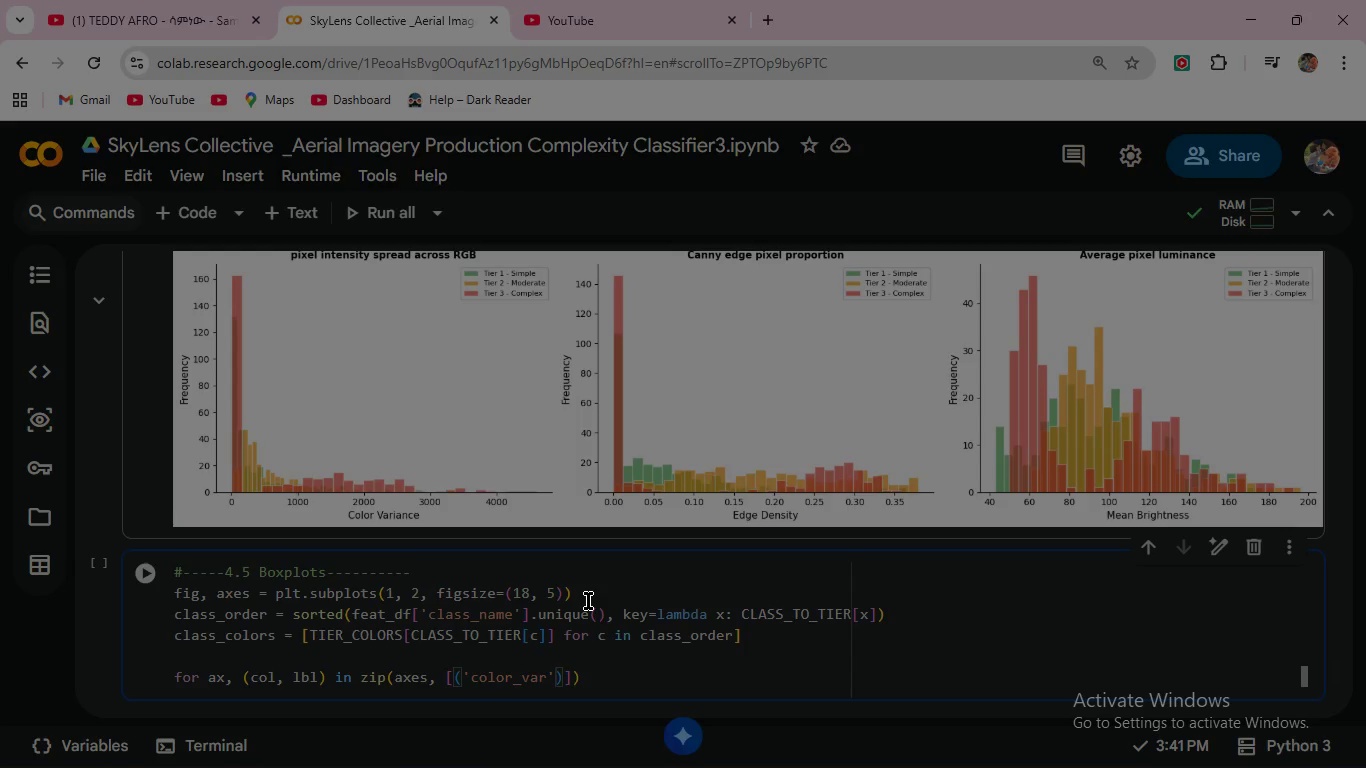 
key(Comma)
 